 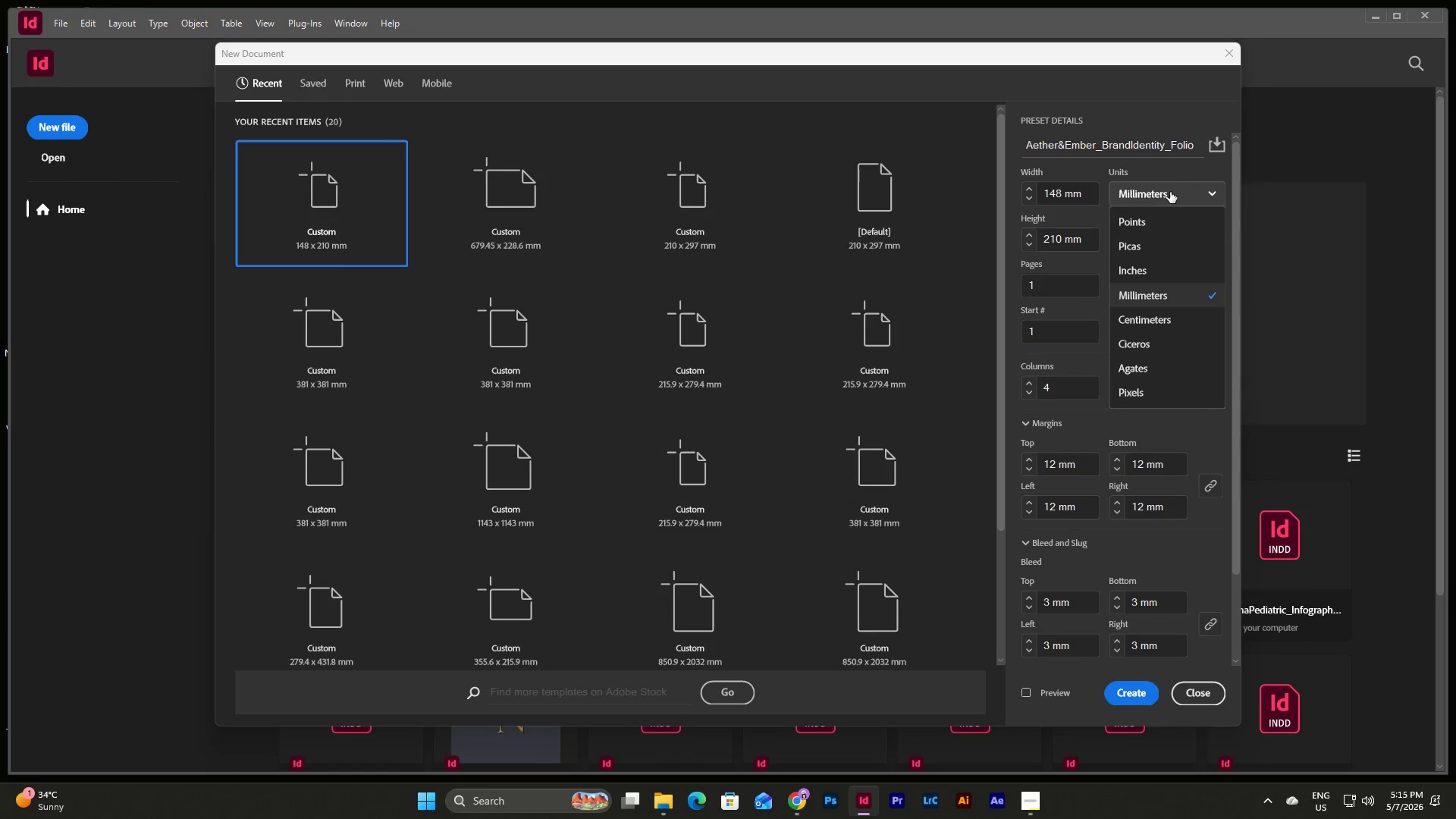 
left_click([1170, 192])
 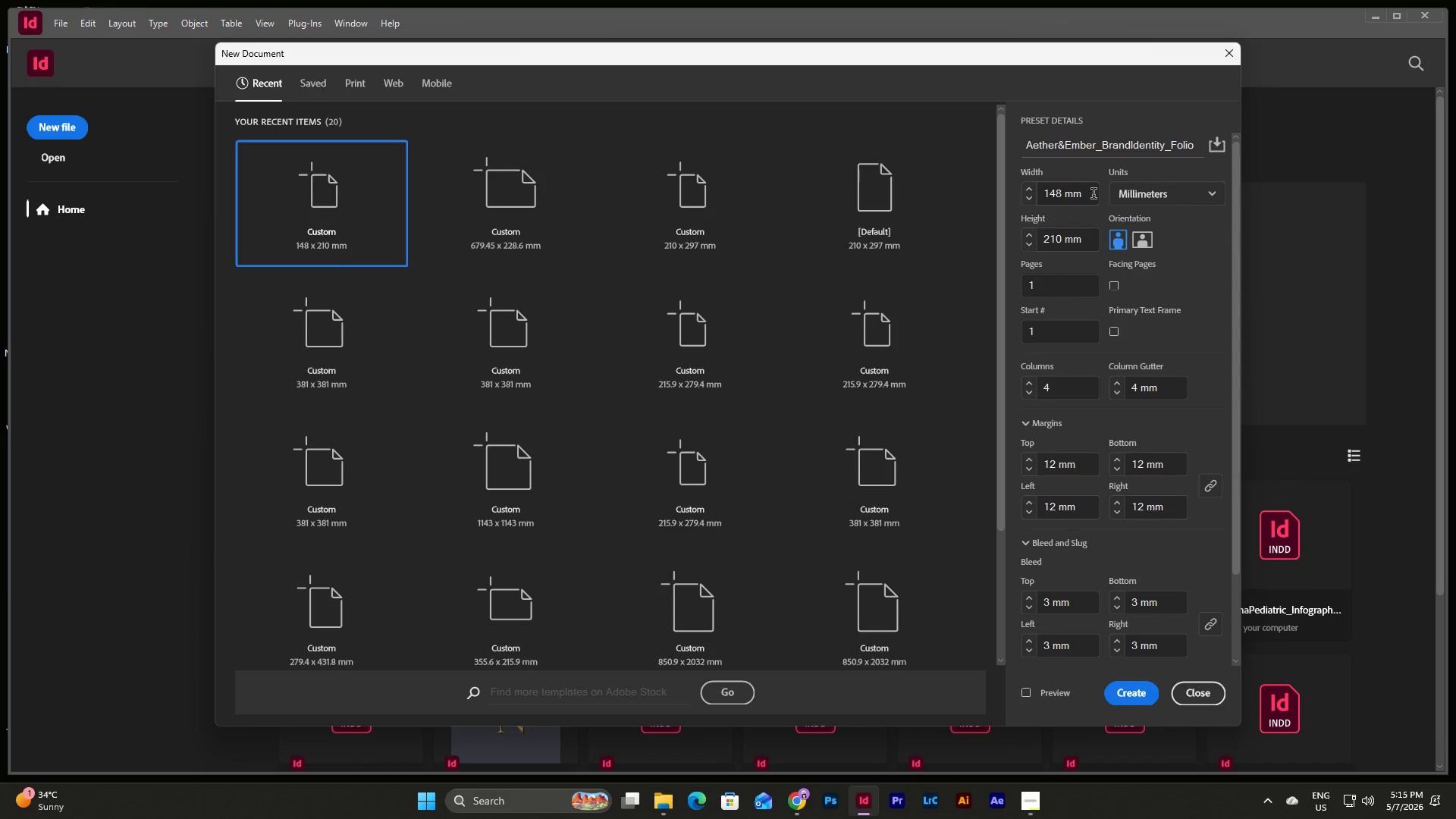 
left_click_drag(start_coordinate=[1094, 195], to_coordinate=[1006, 193])
 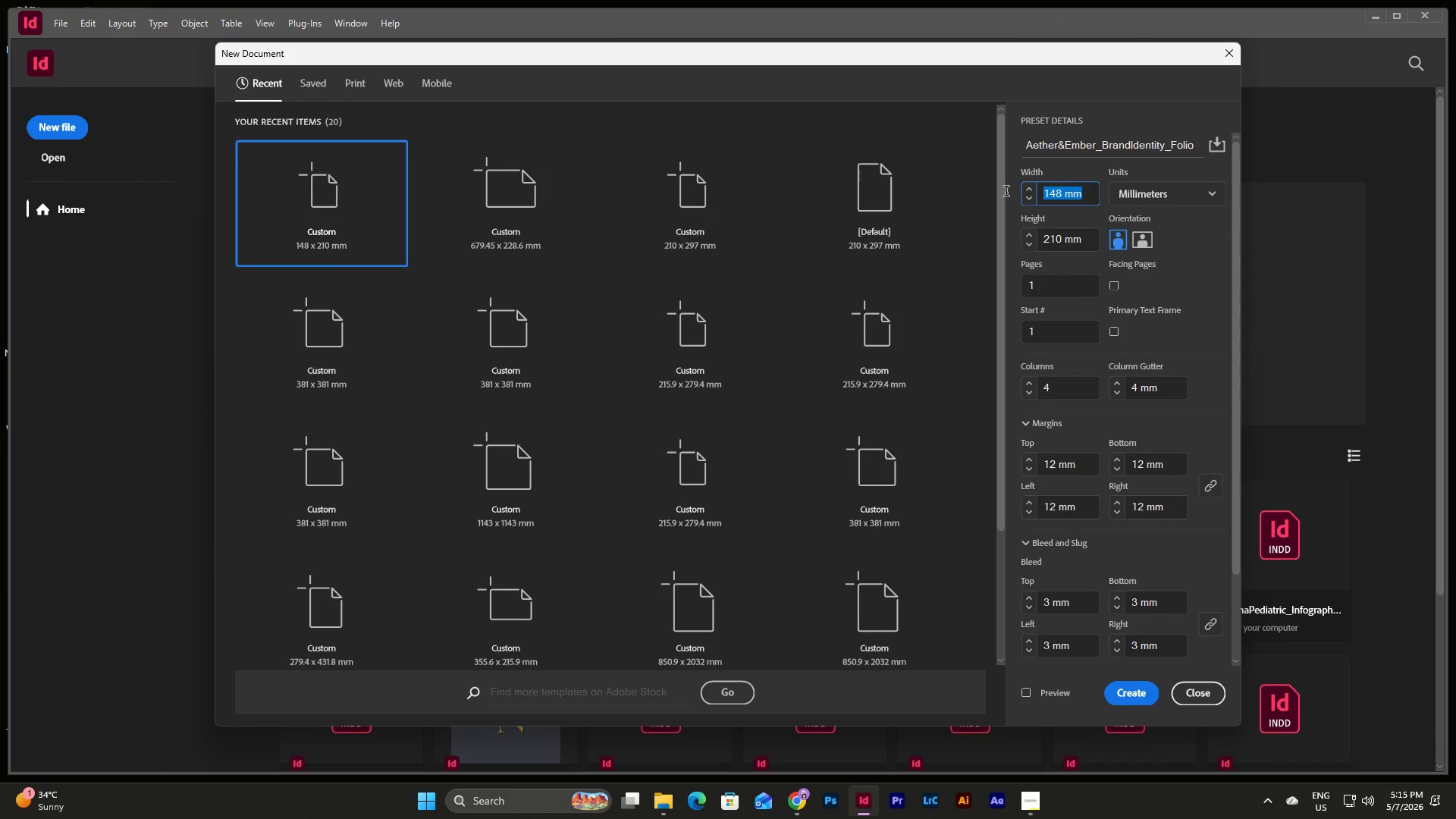 
key(Numpad2)
 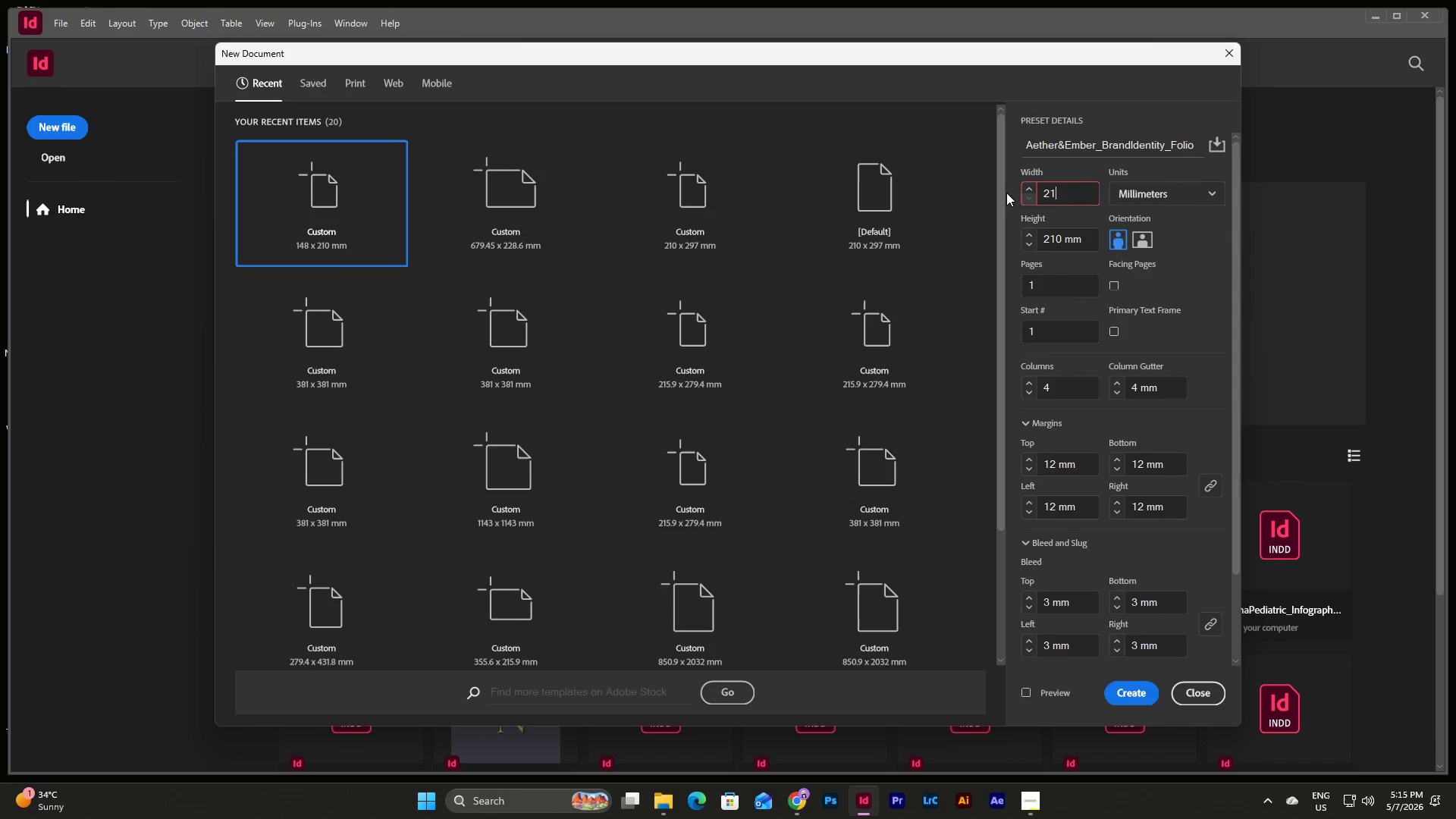 
key(Numpad1)
 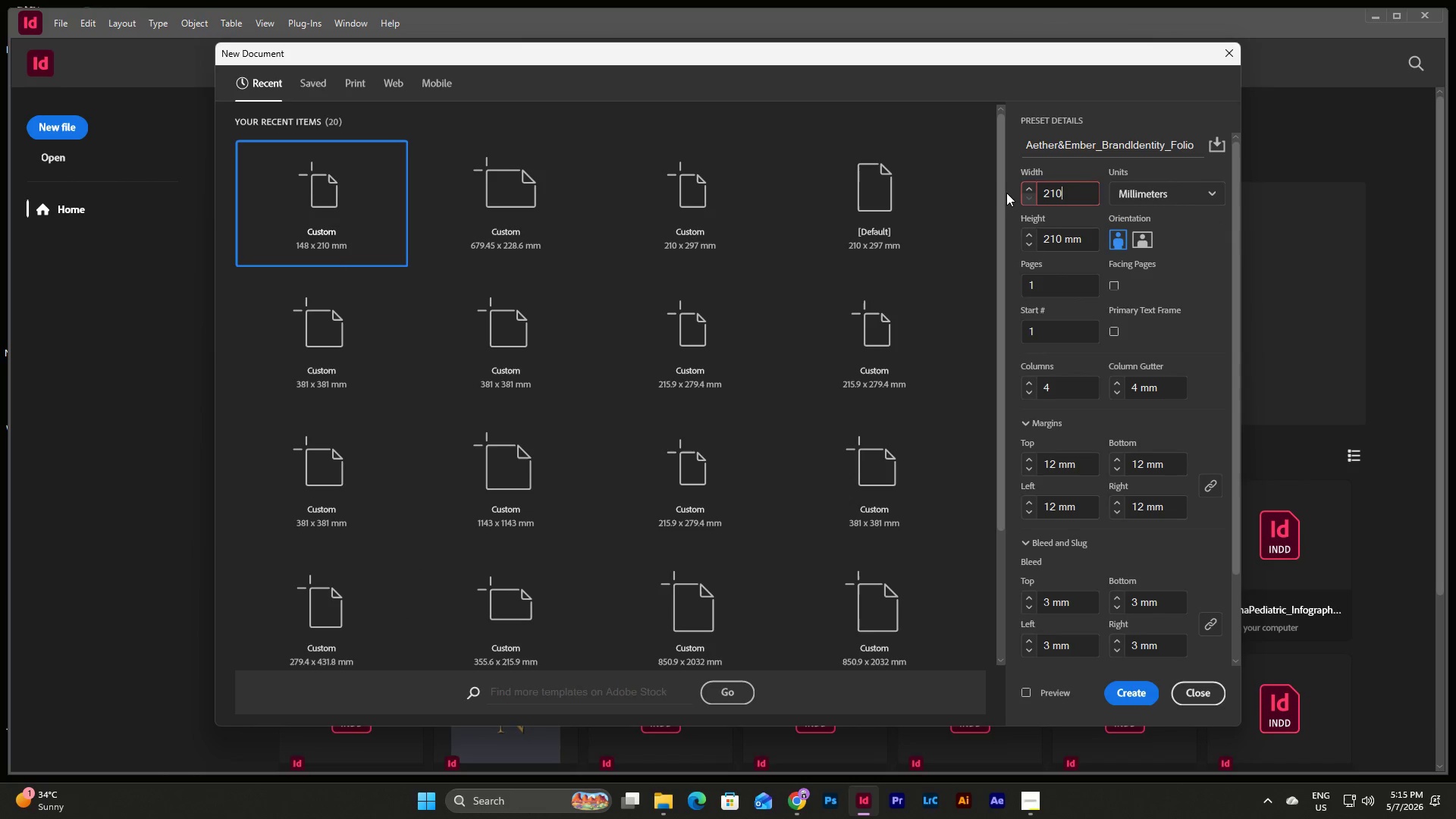 
key(Numpad0)
 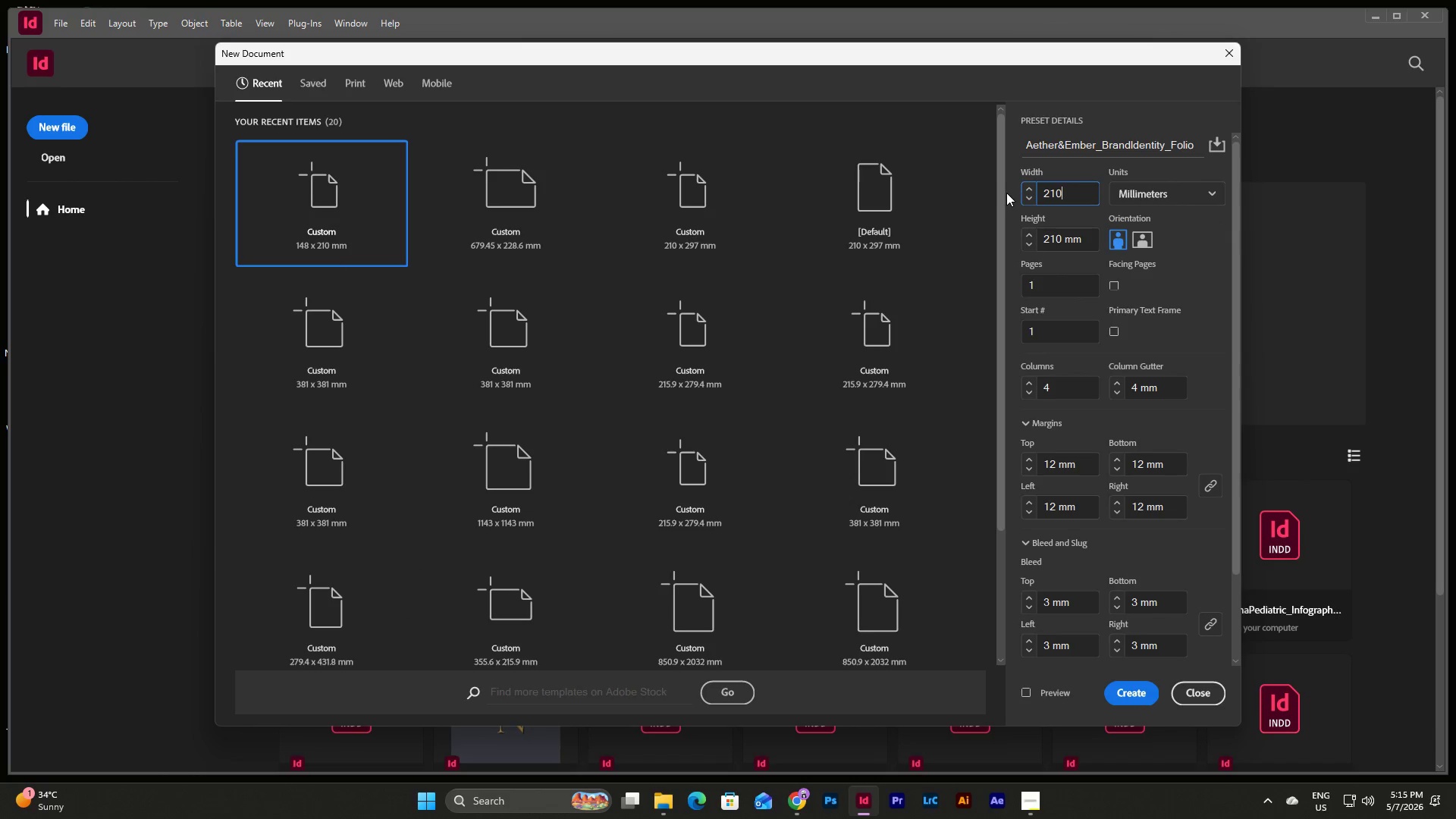 
key(Tab)
 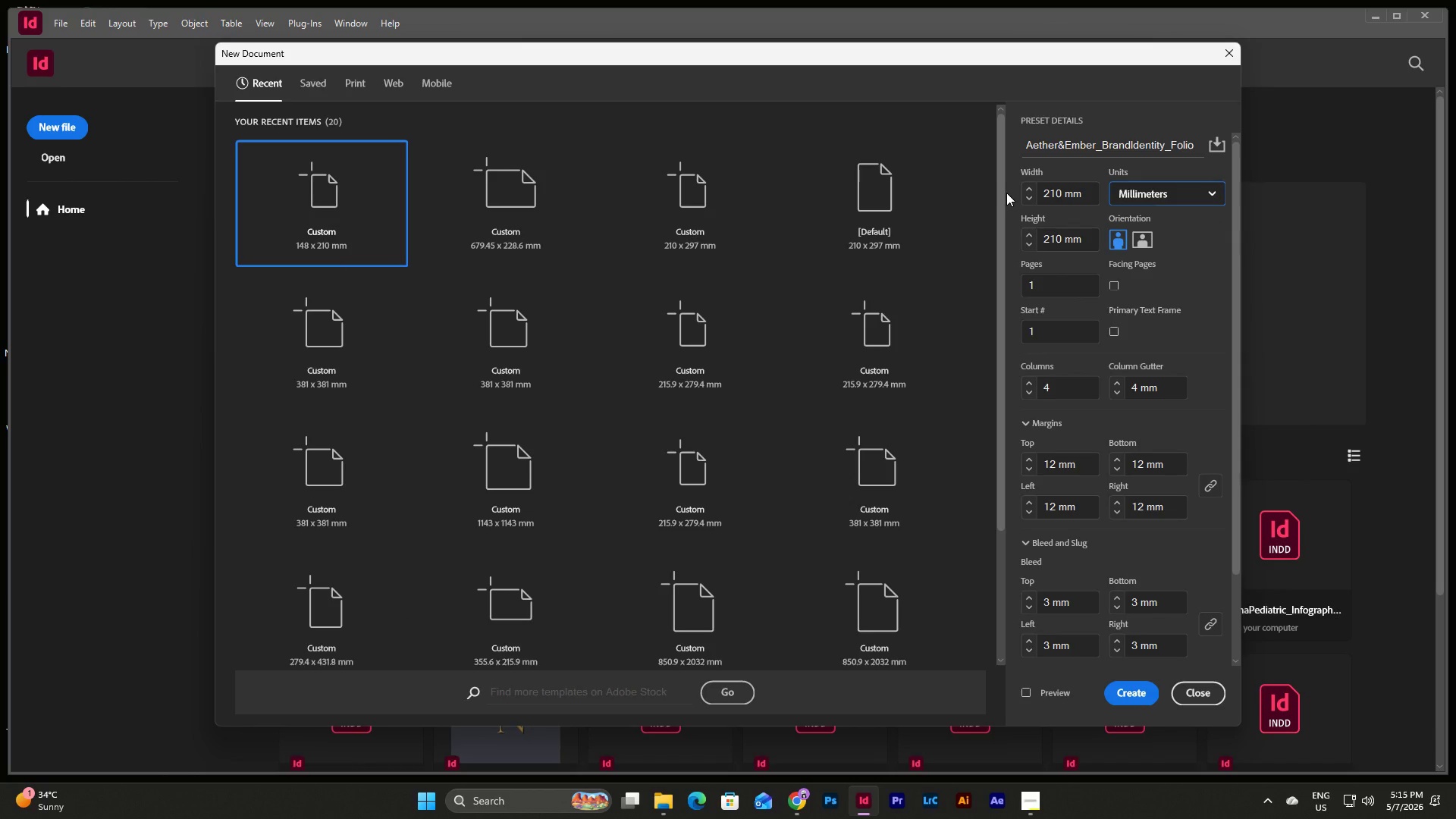 
key(Tab)
 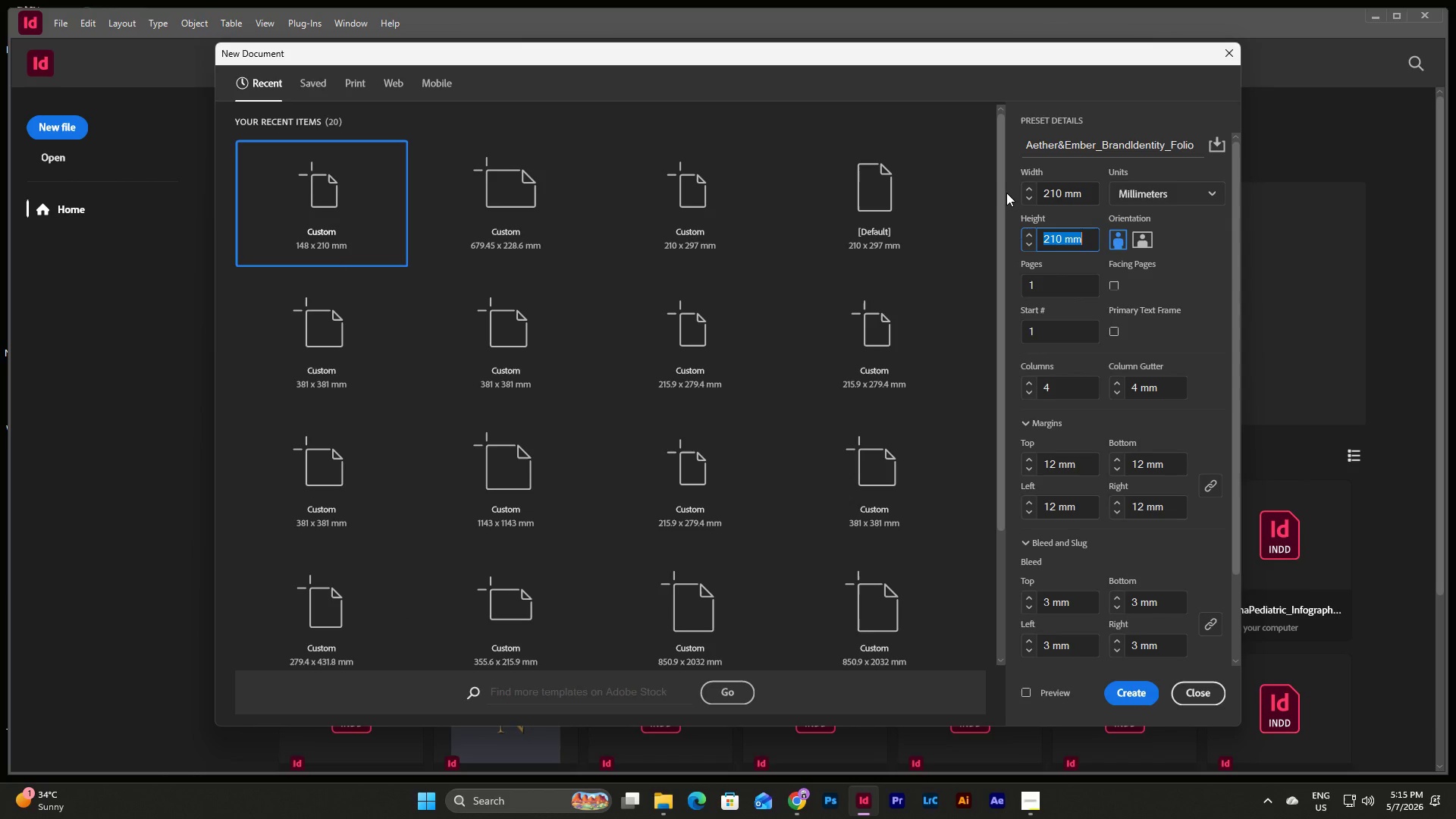 
key(Numpad2)
 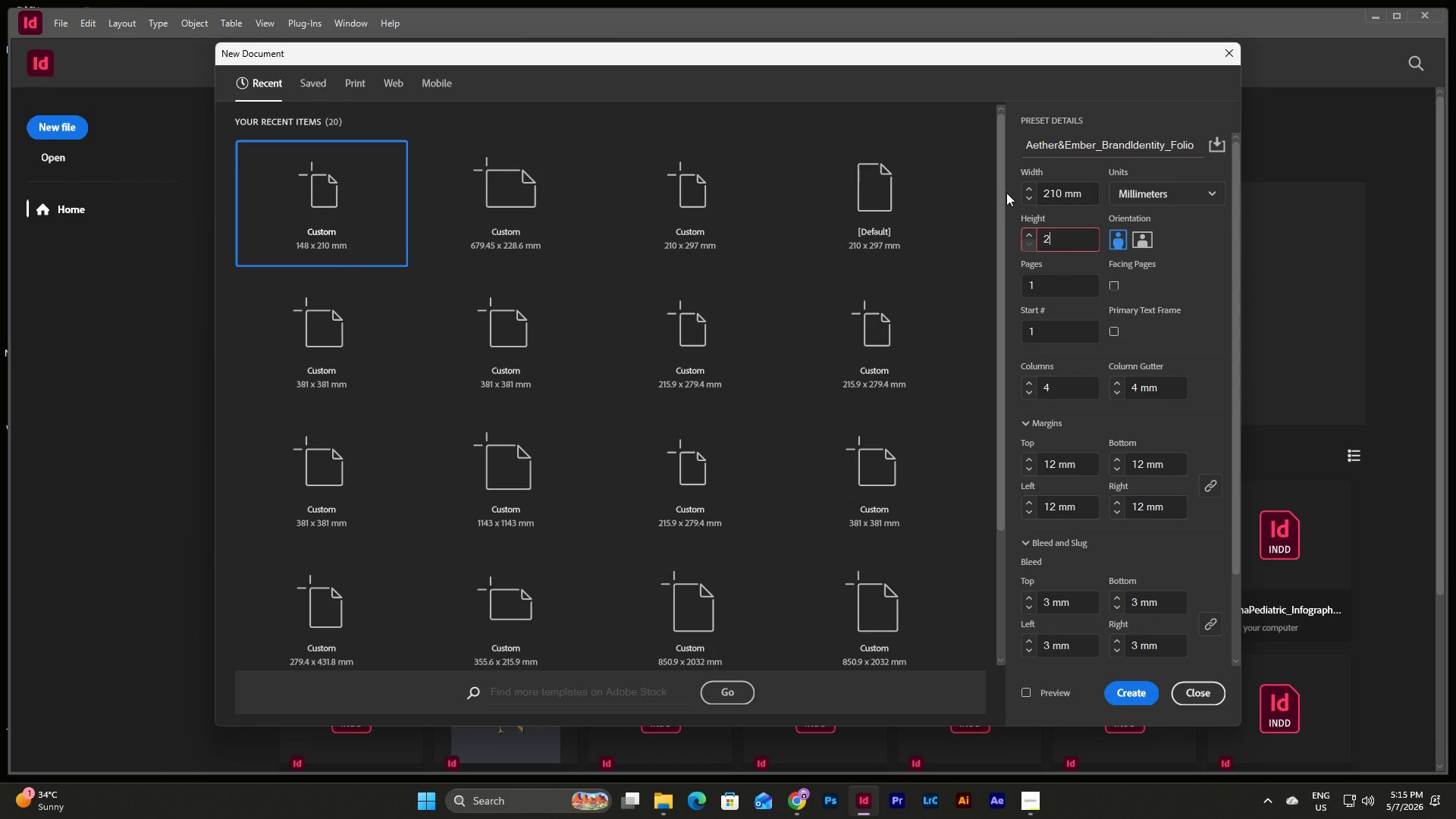 
key(Numpad9)
 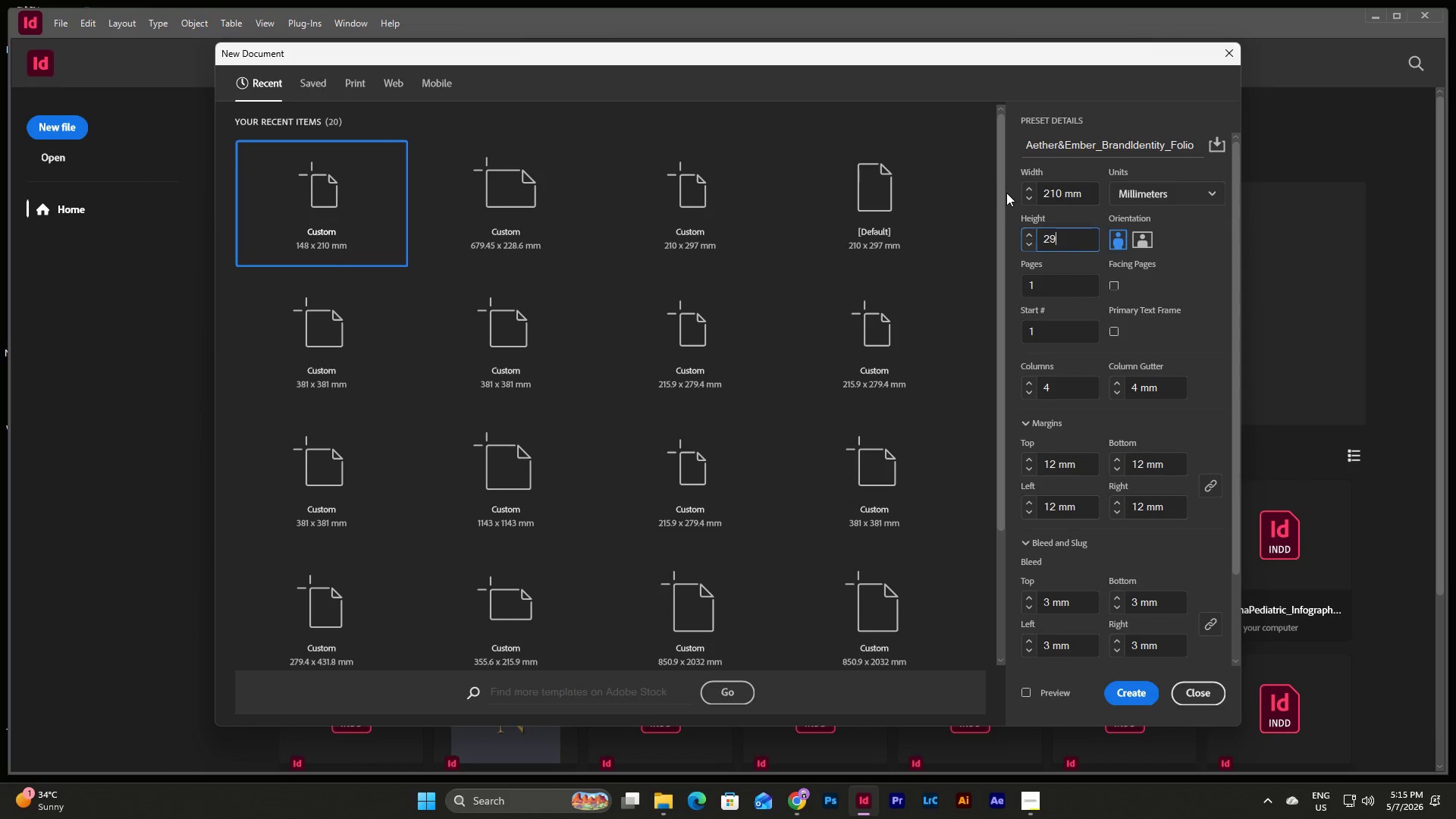 
key(Numpad7)
 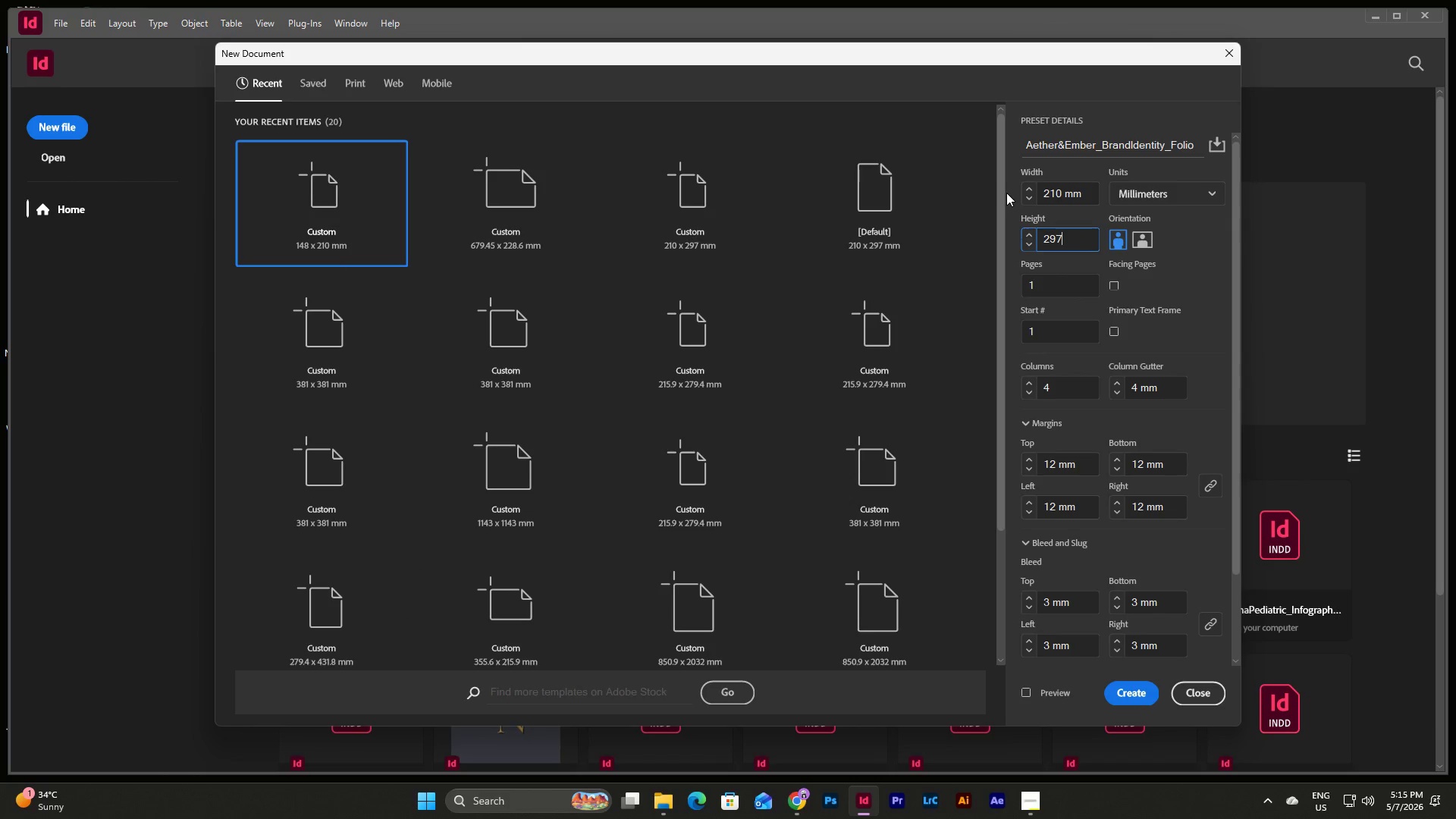 
key(Tab)
 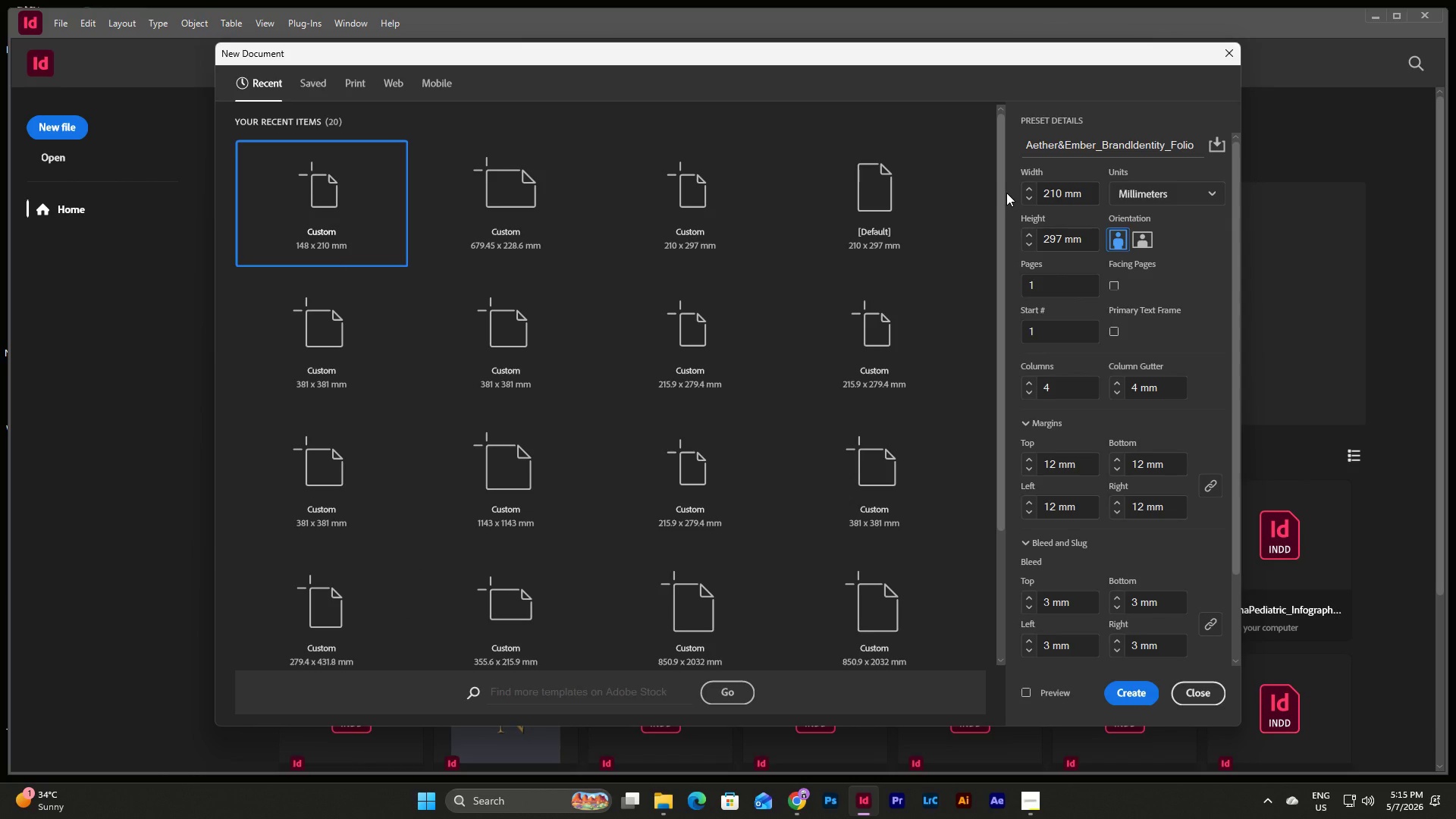 
key(Tab)
 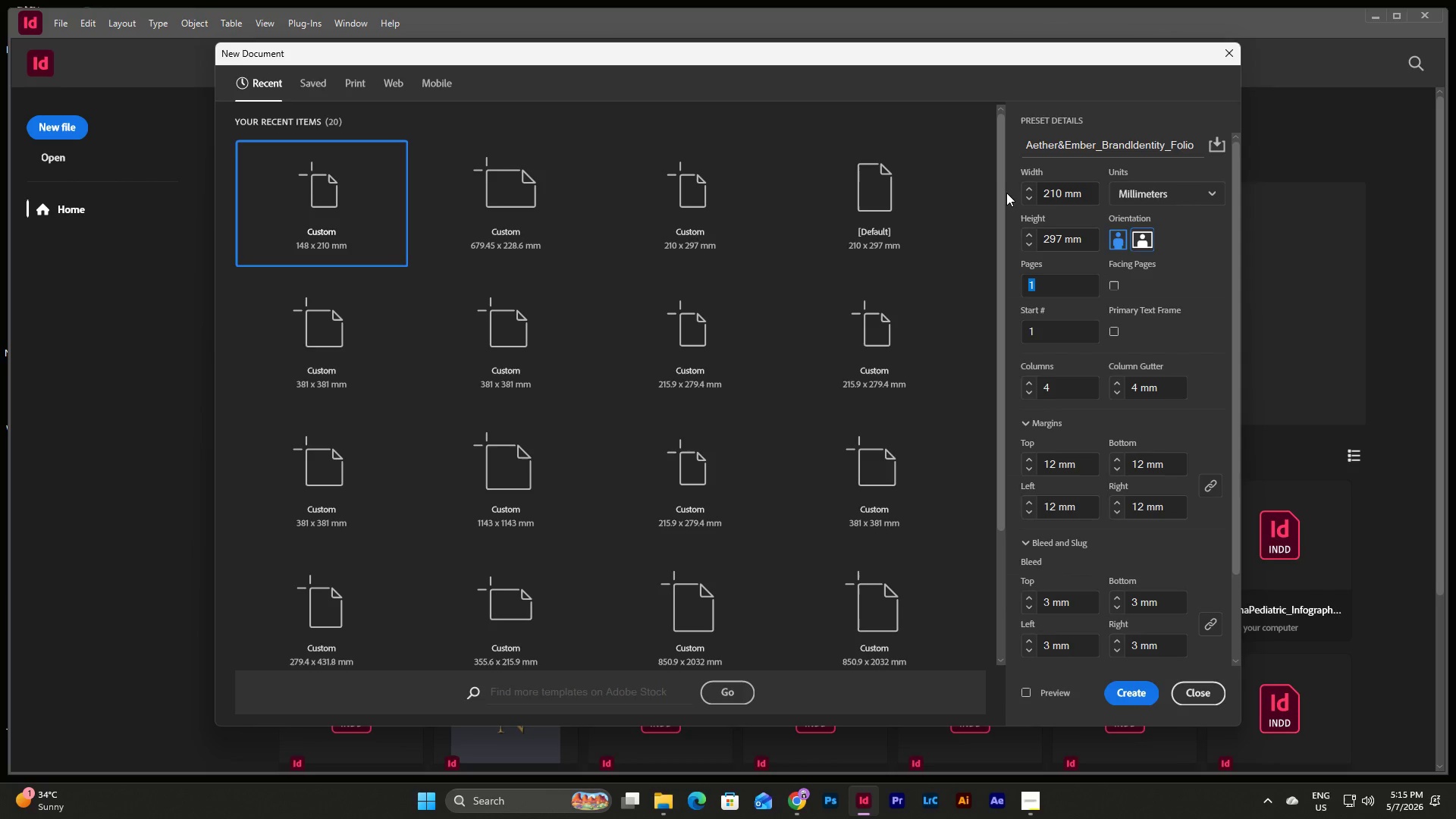 
key(Tab)
 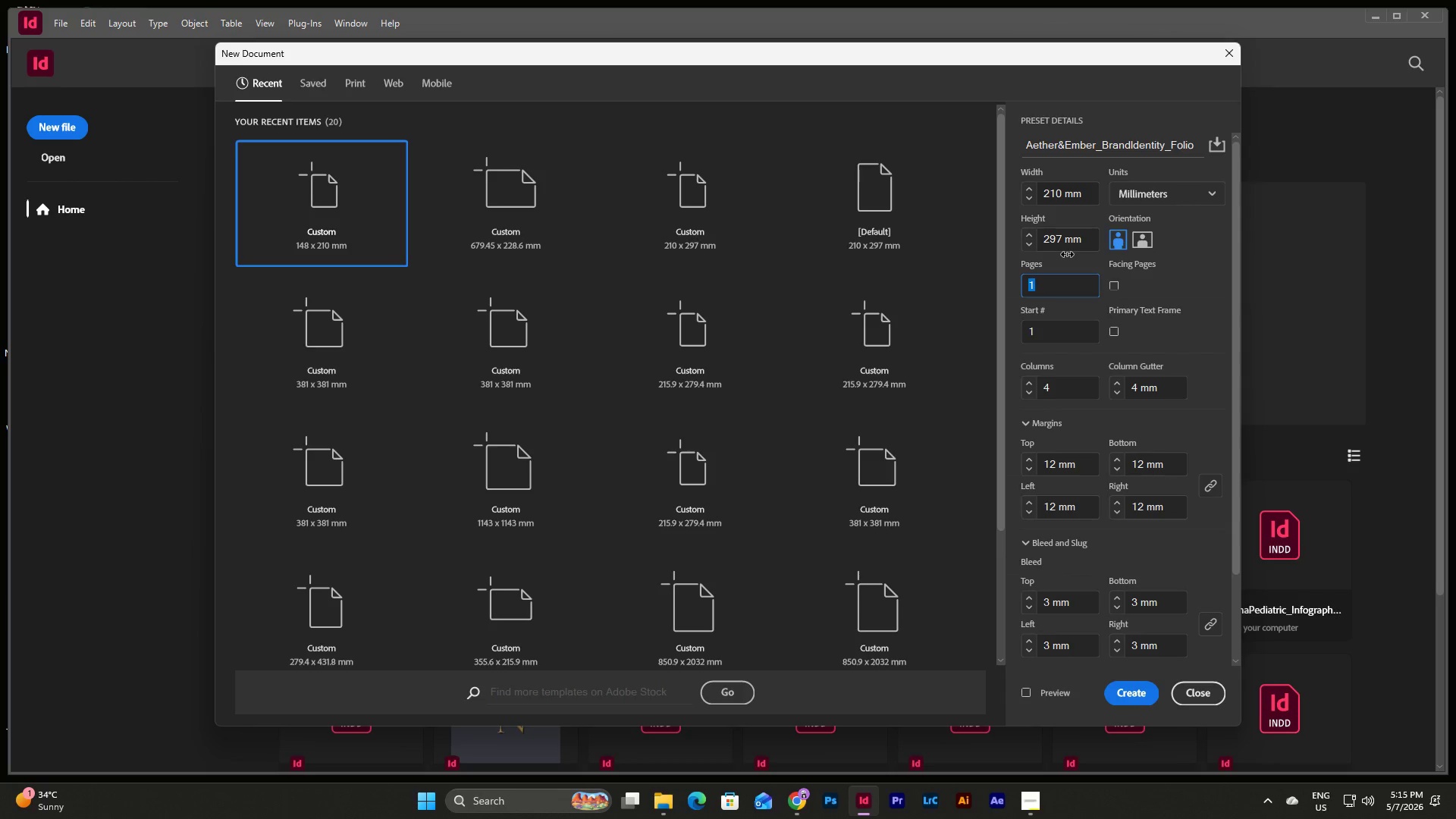 
key(Numpad6)
 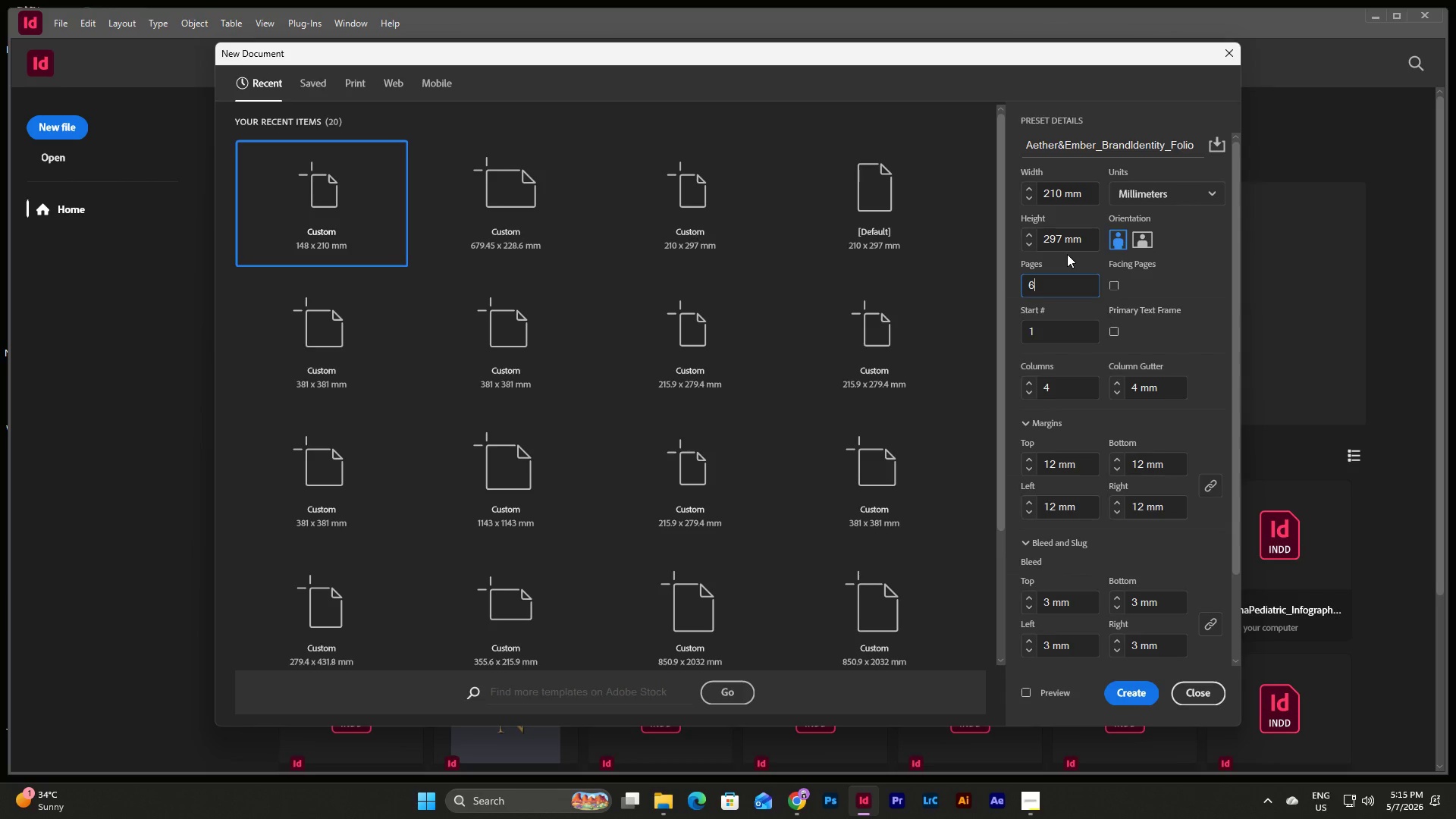 
key(Tab)
 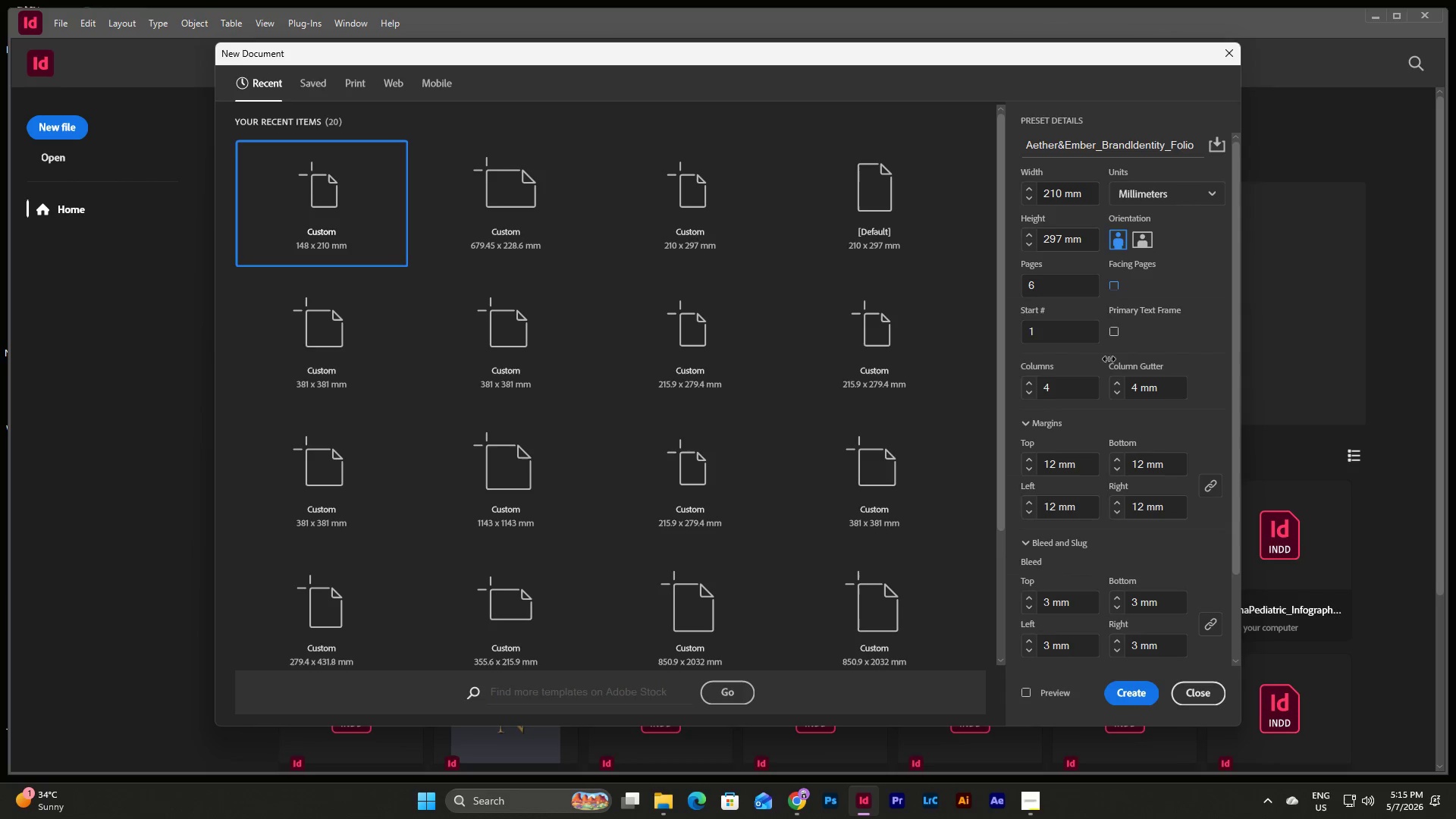 
left_click([1116, 283])
 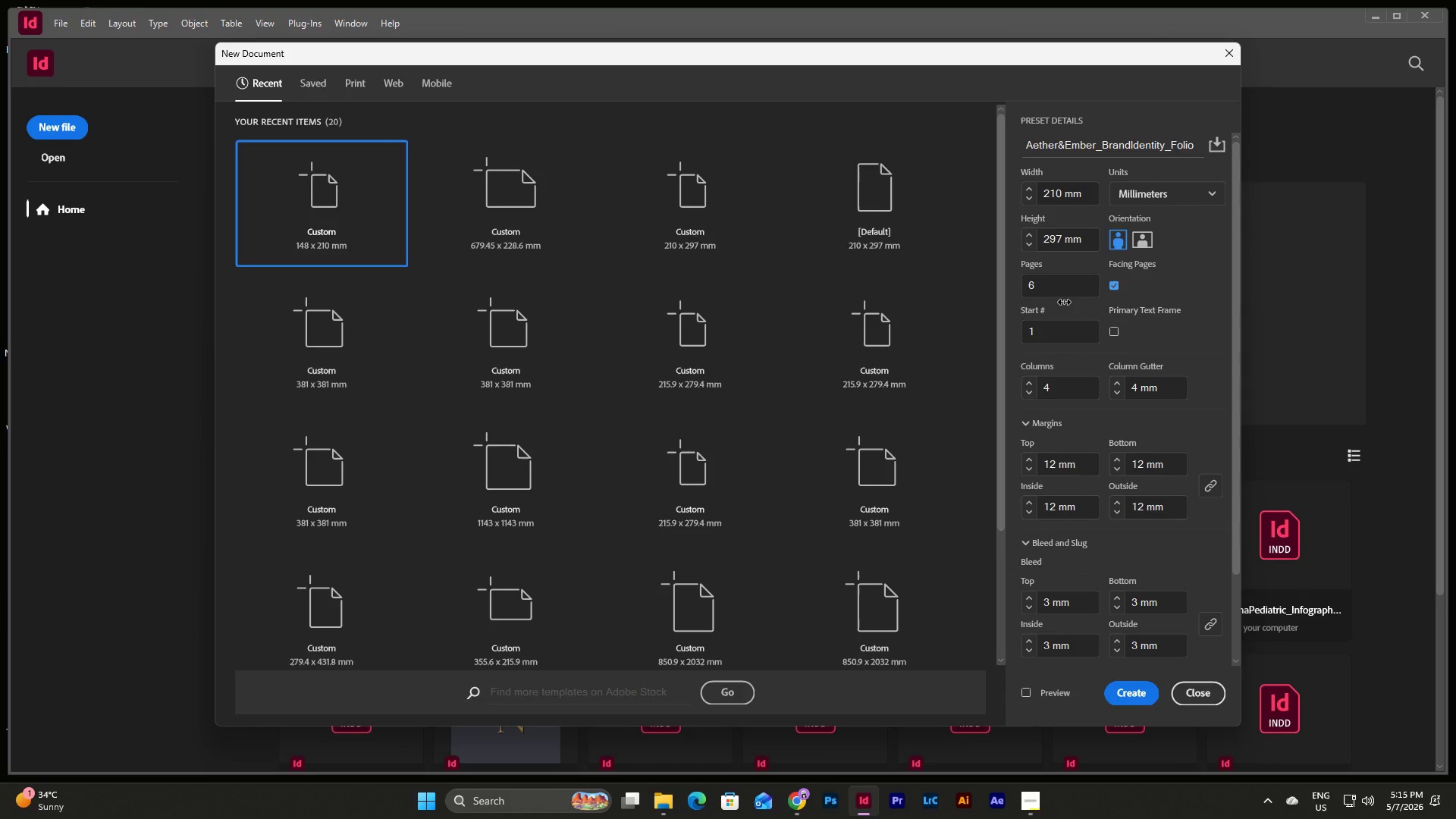 
left_click_drag(start_coordinate=[1061, 384], to_coordinate=[1006, 388])
 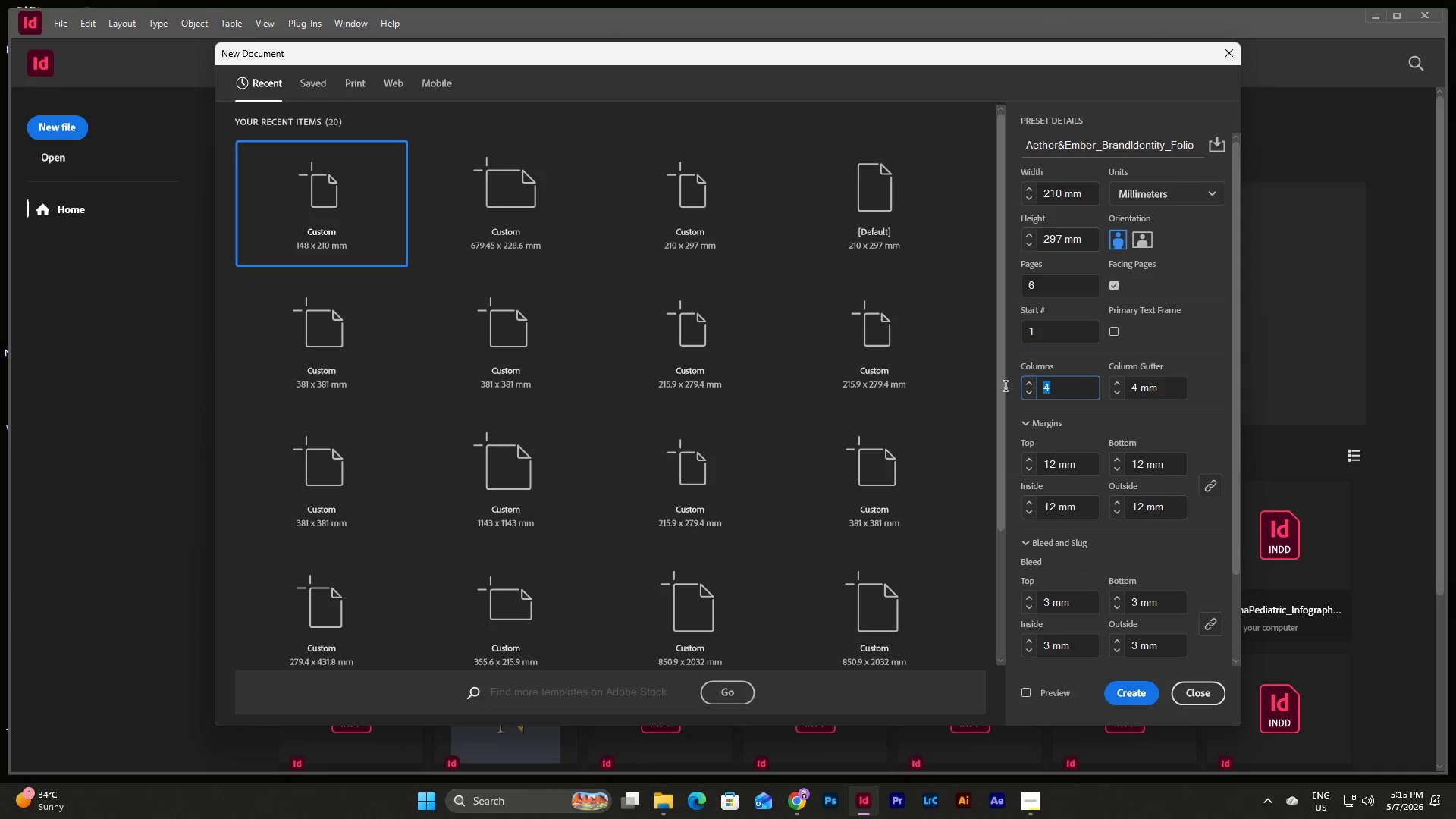 
key(Numpad1)
 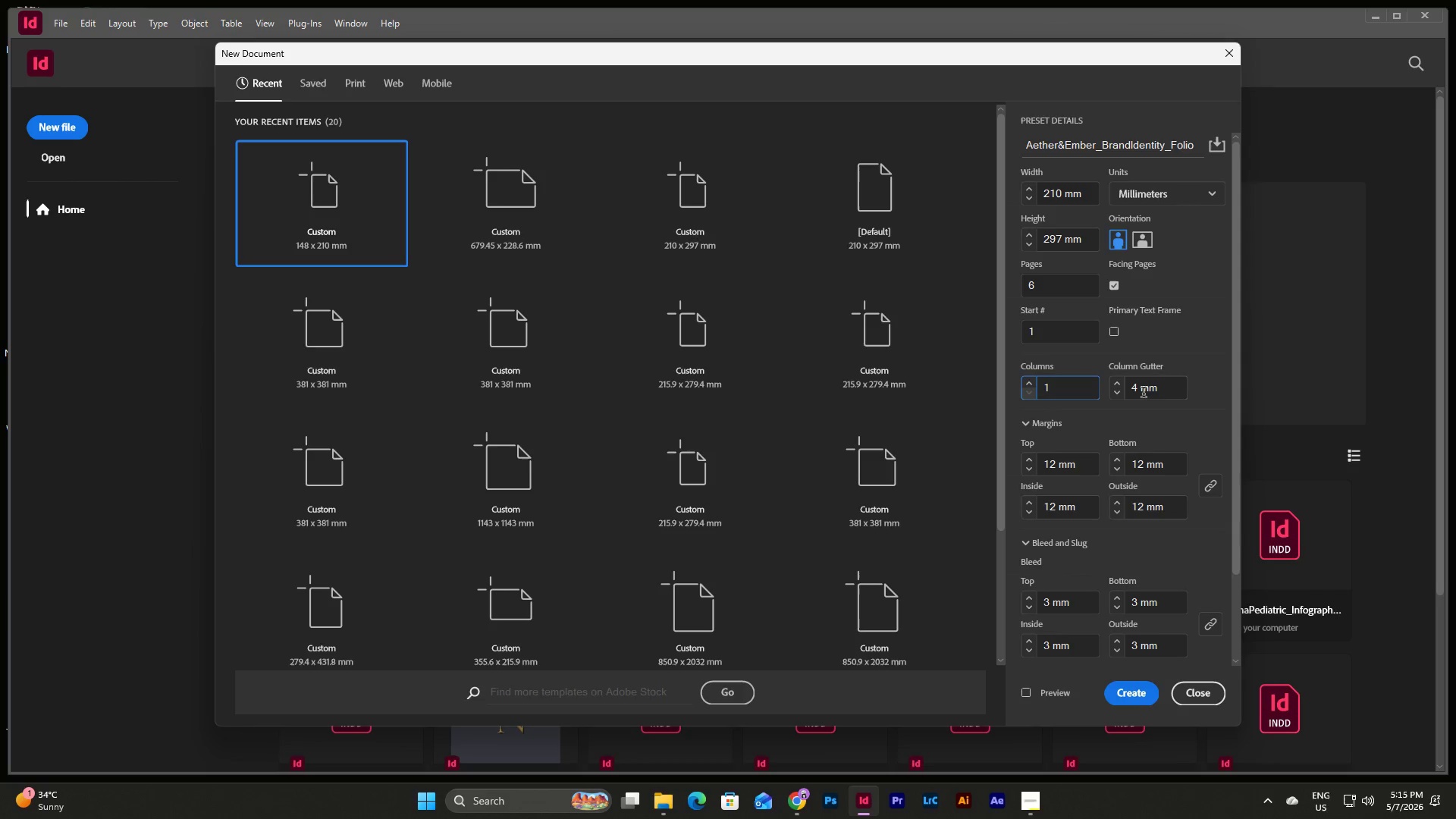 
left_click([1169, 393])
 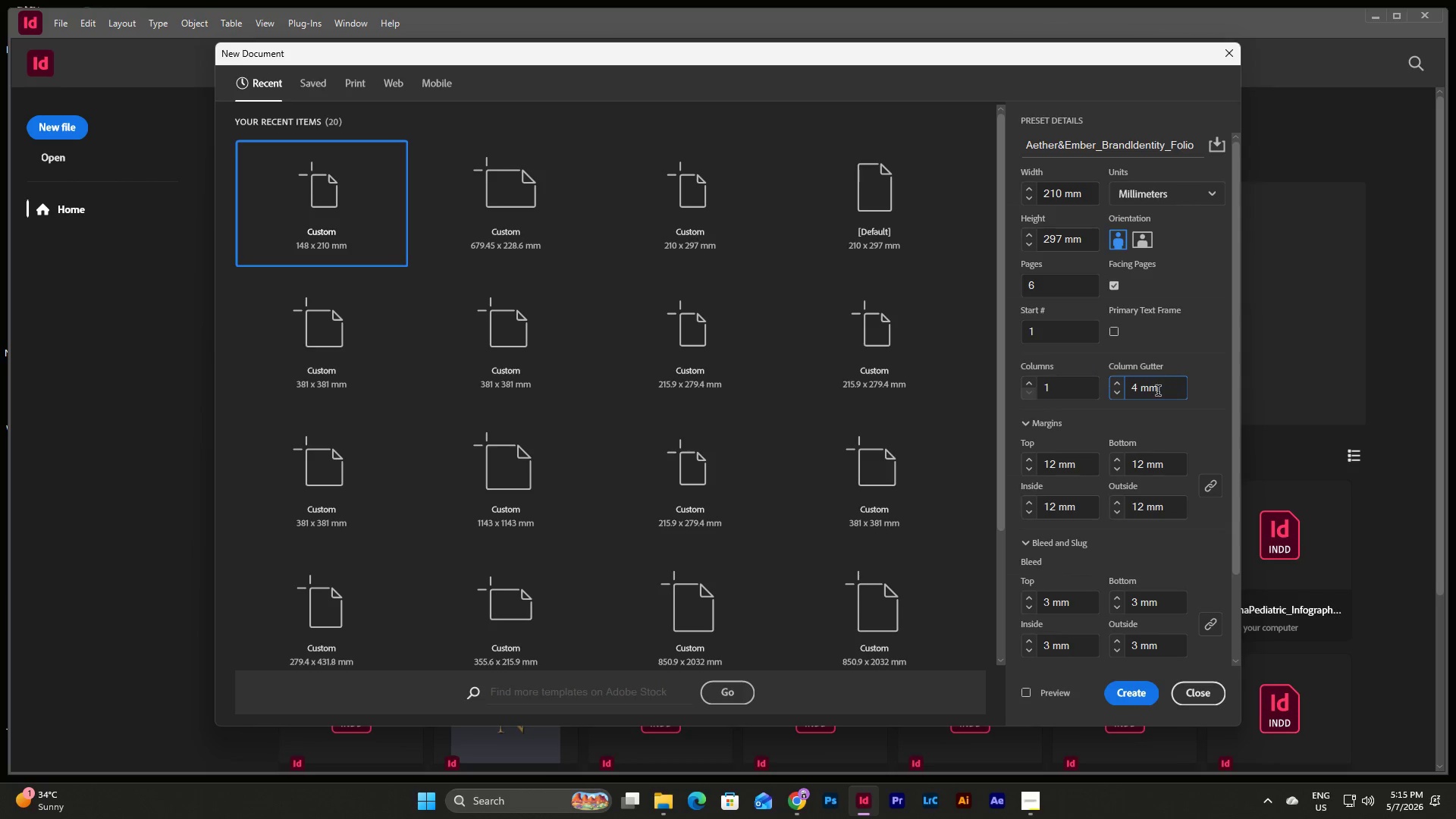 
left_click_drag(start_coordinate=[1169, 393], to_coordinate=[1051, 382])
 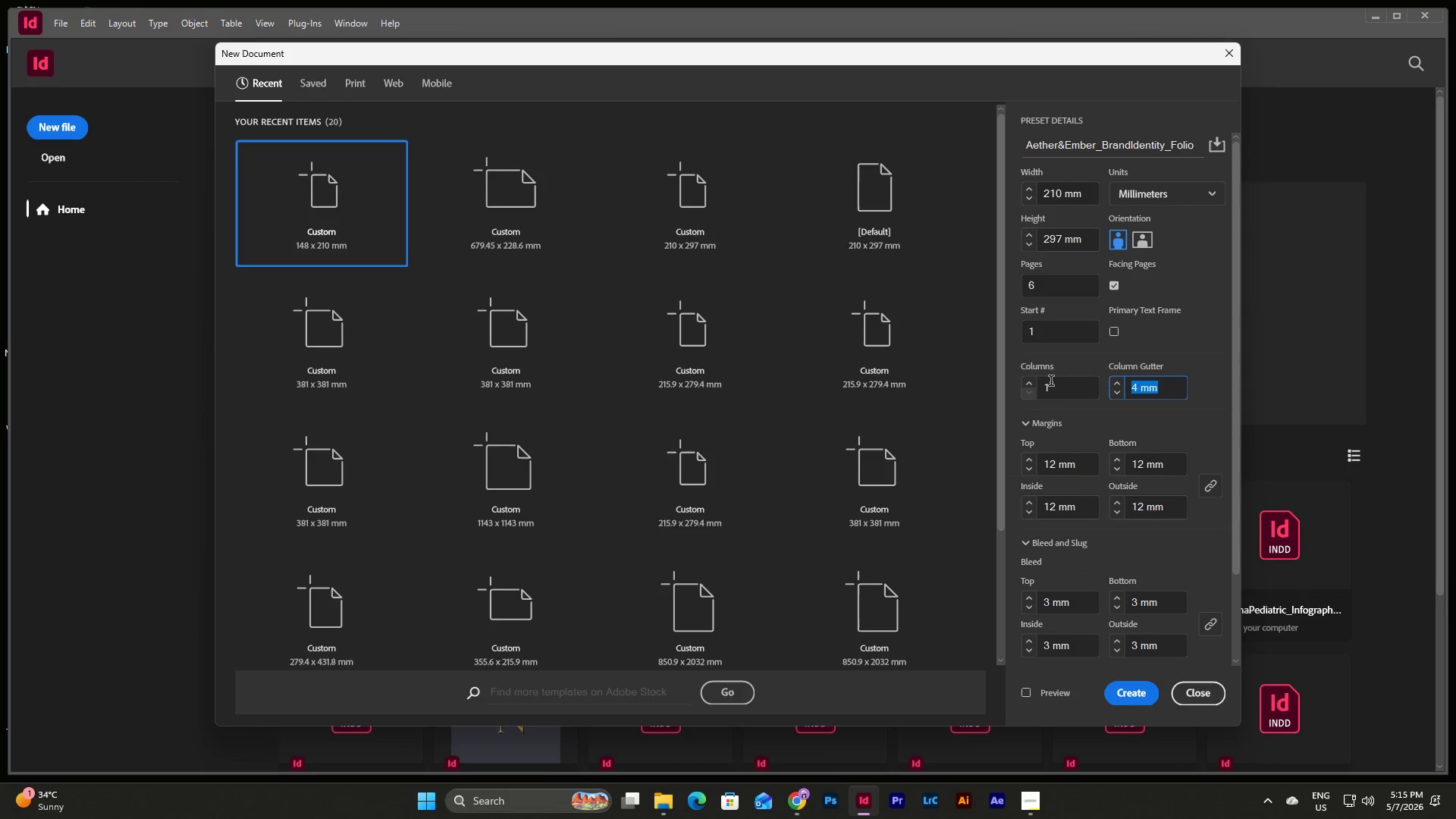 
key(Numpad0)
 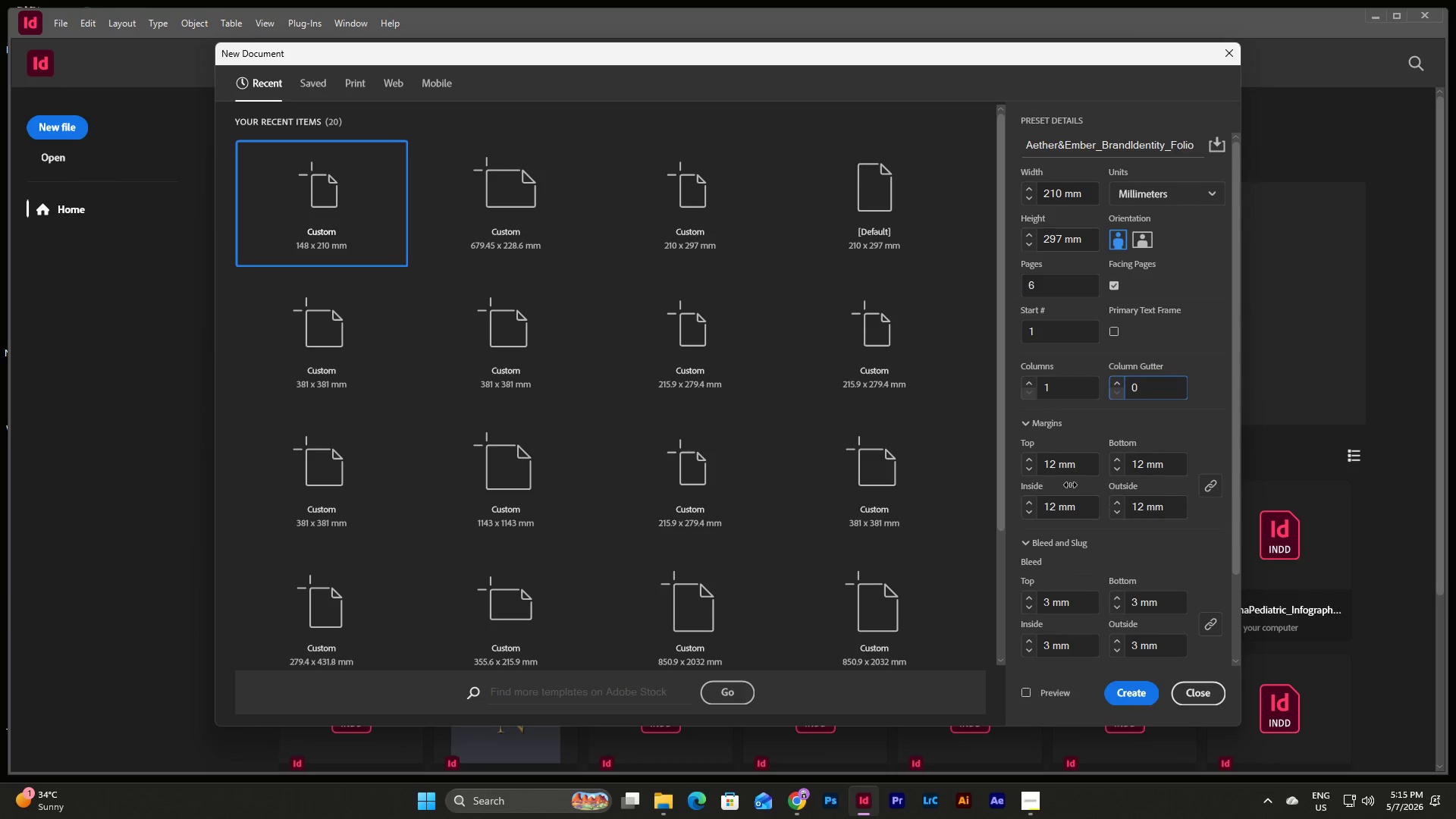 
left_click([1081, 469])
 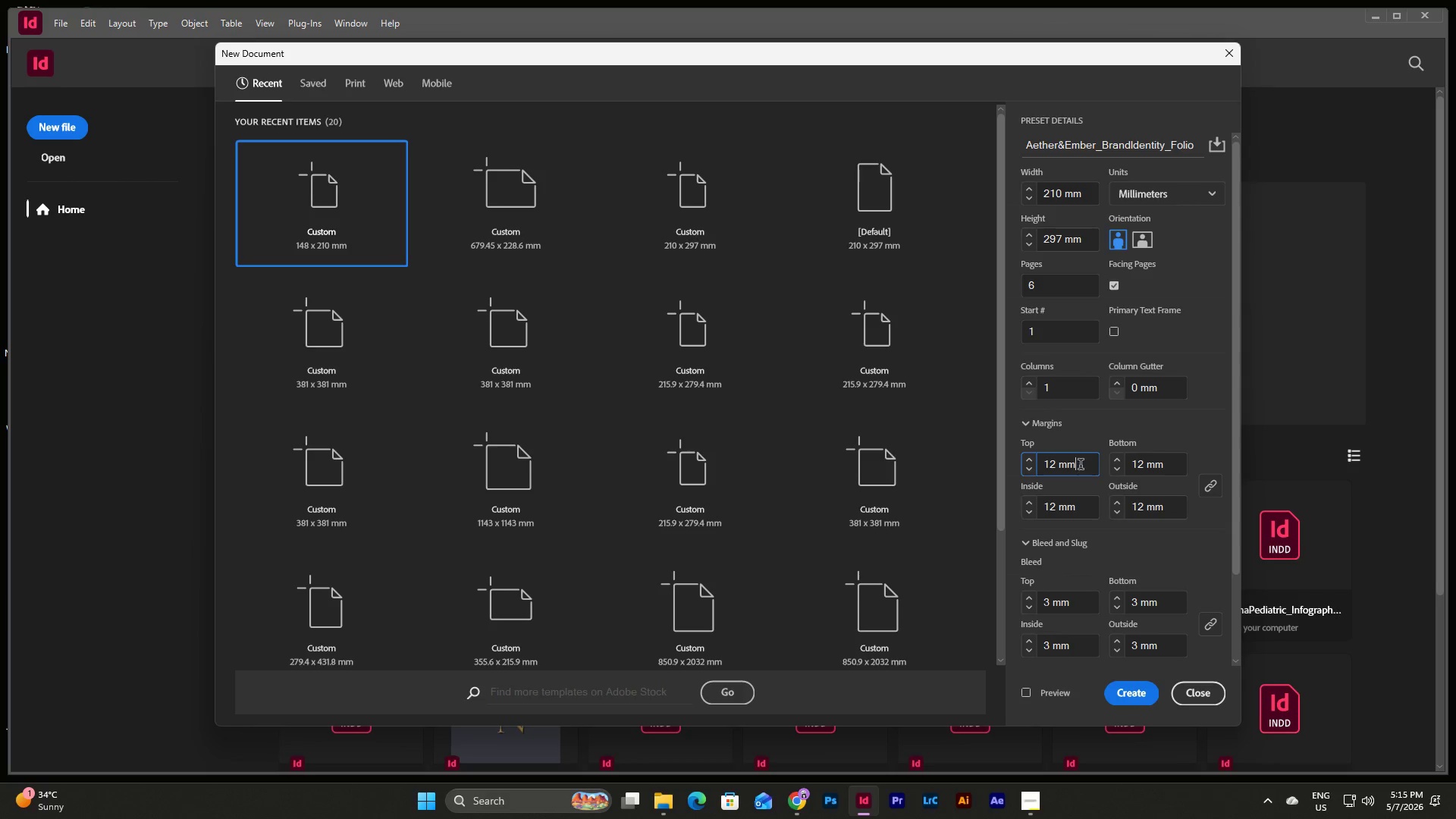 
left_click_drag(start_coordinate=[1082, 467], to_coordinate=[1013, 465])
 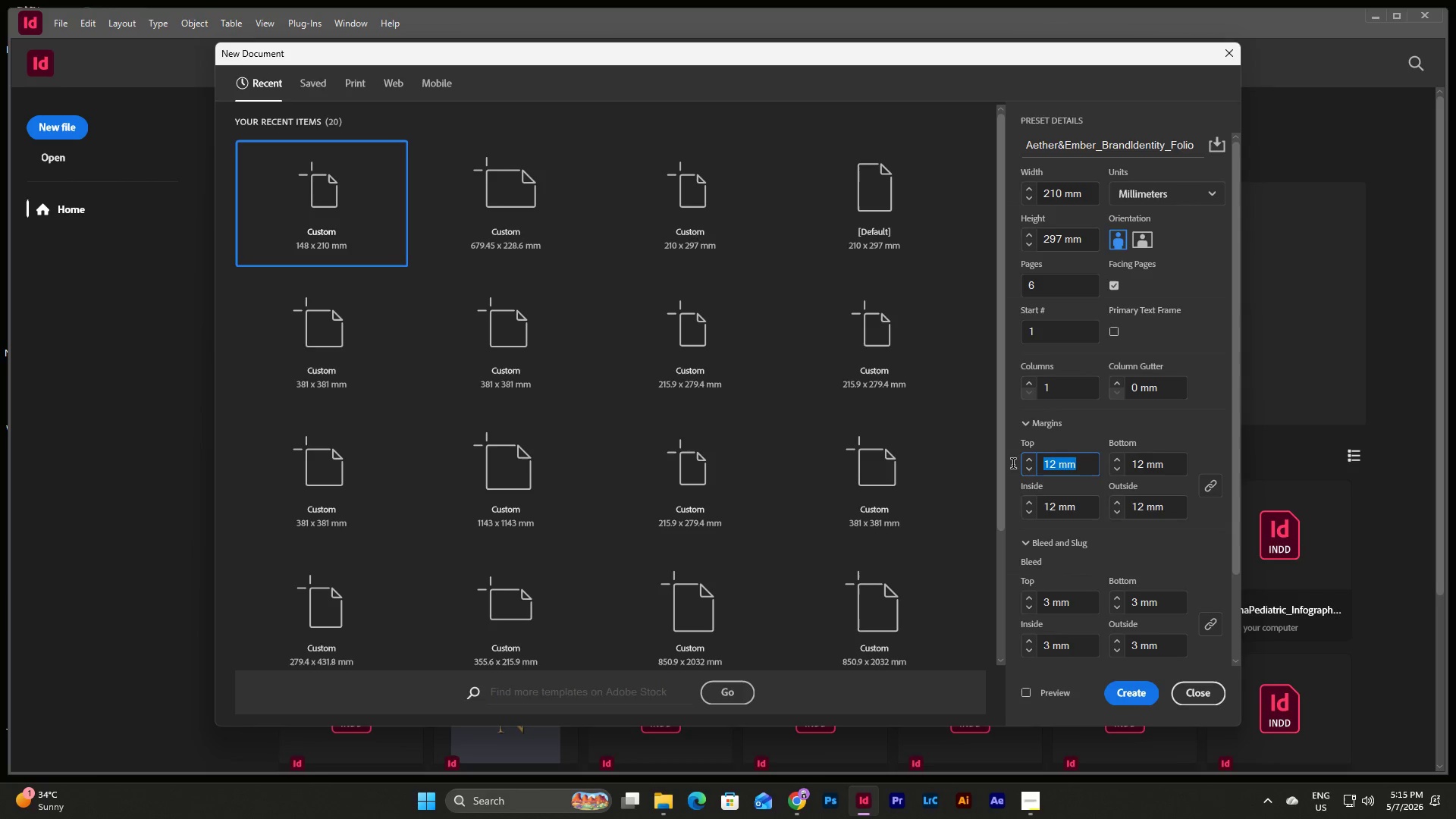 
key(Numpad1)
 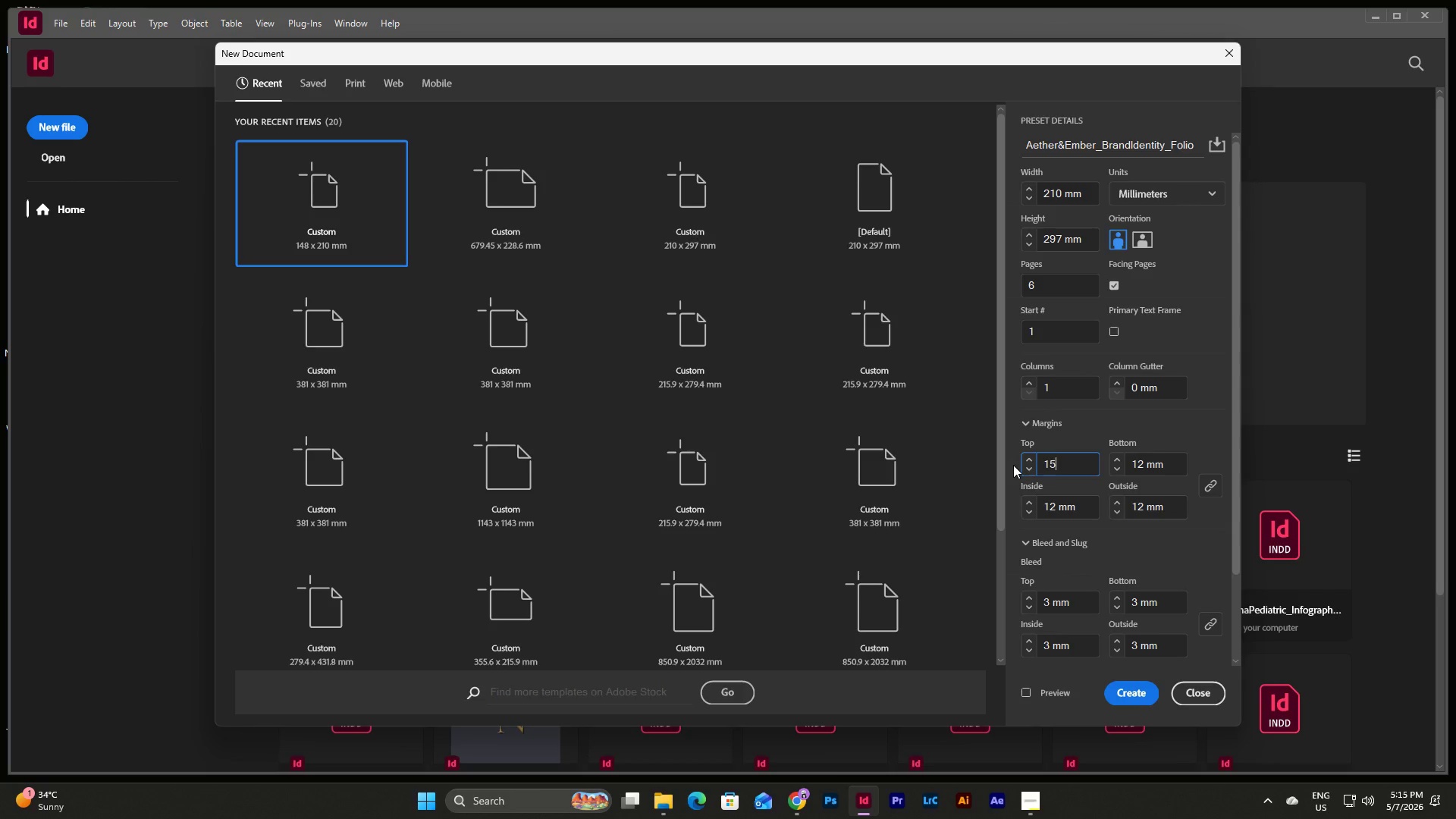 
key(Numpad5)
 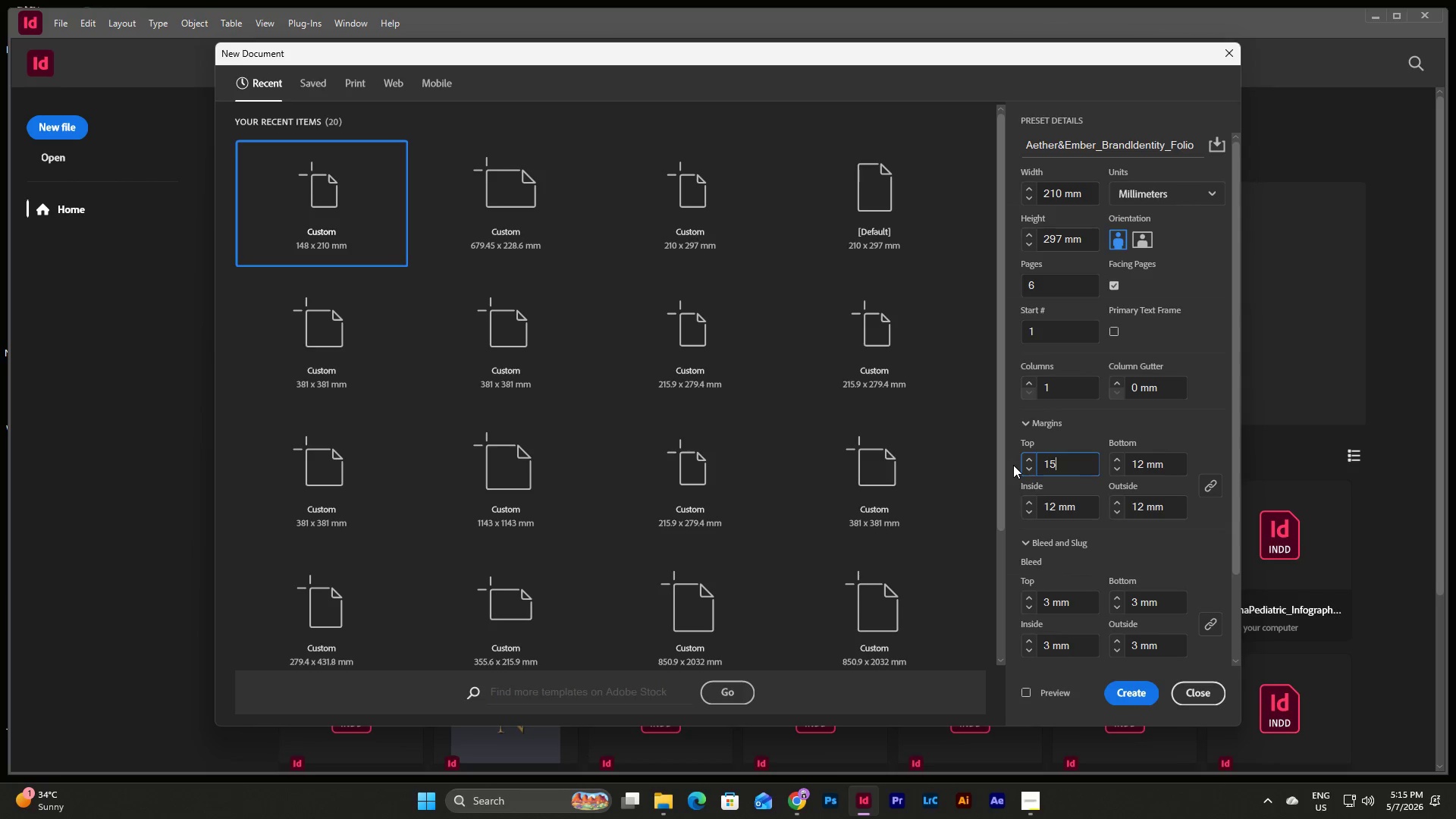 
key(Tab)
 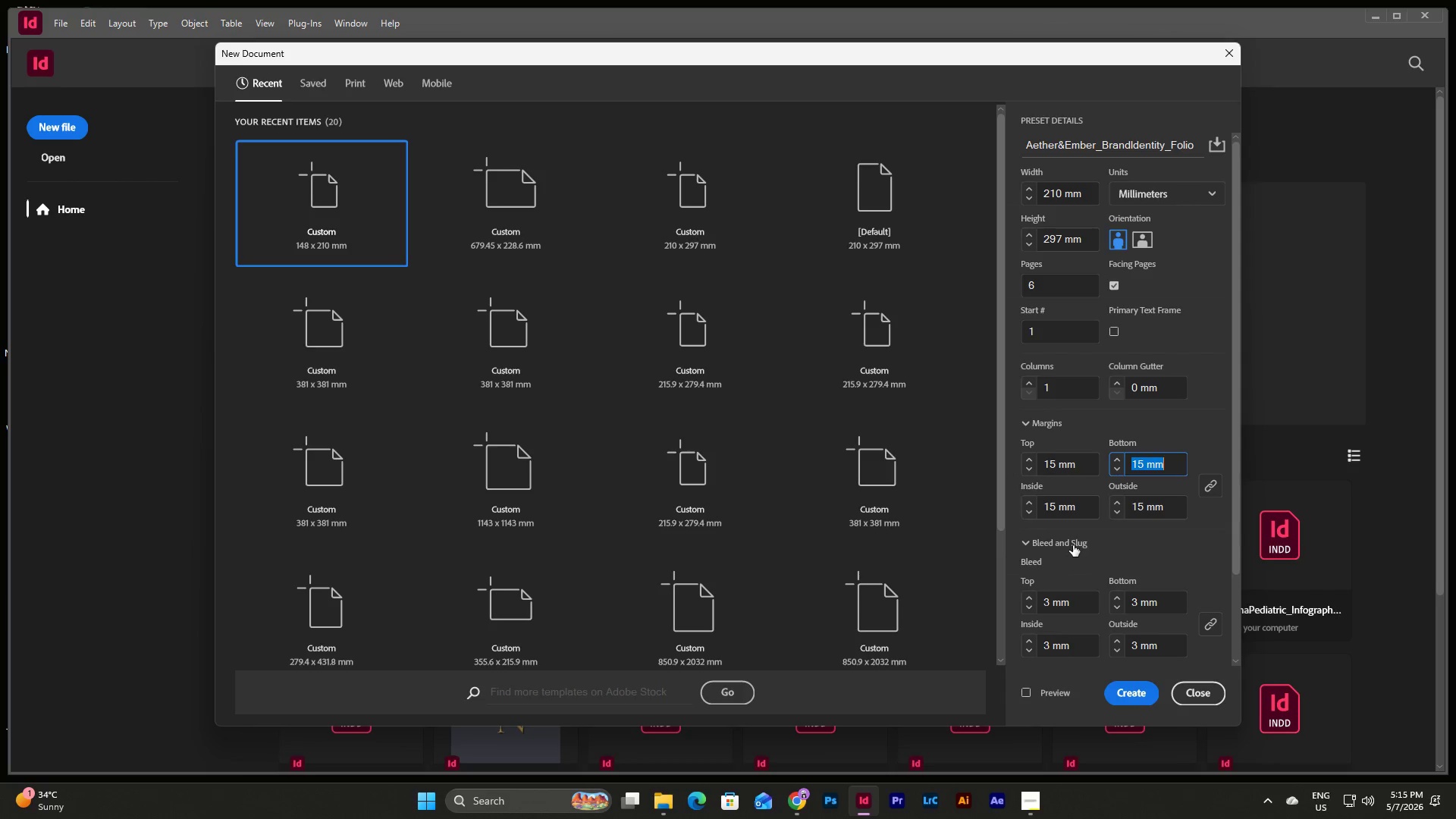 
scroll: coordinate [1095, 504], scroll_direction: down, amount: 11.0
 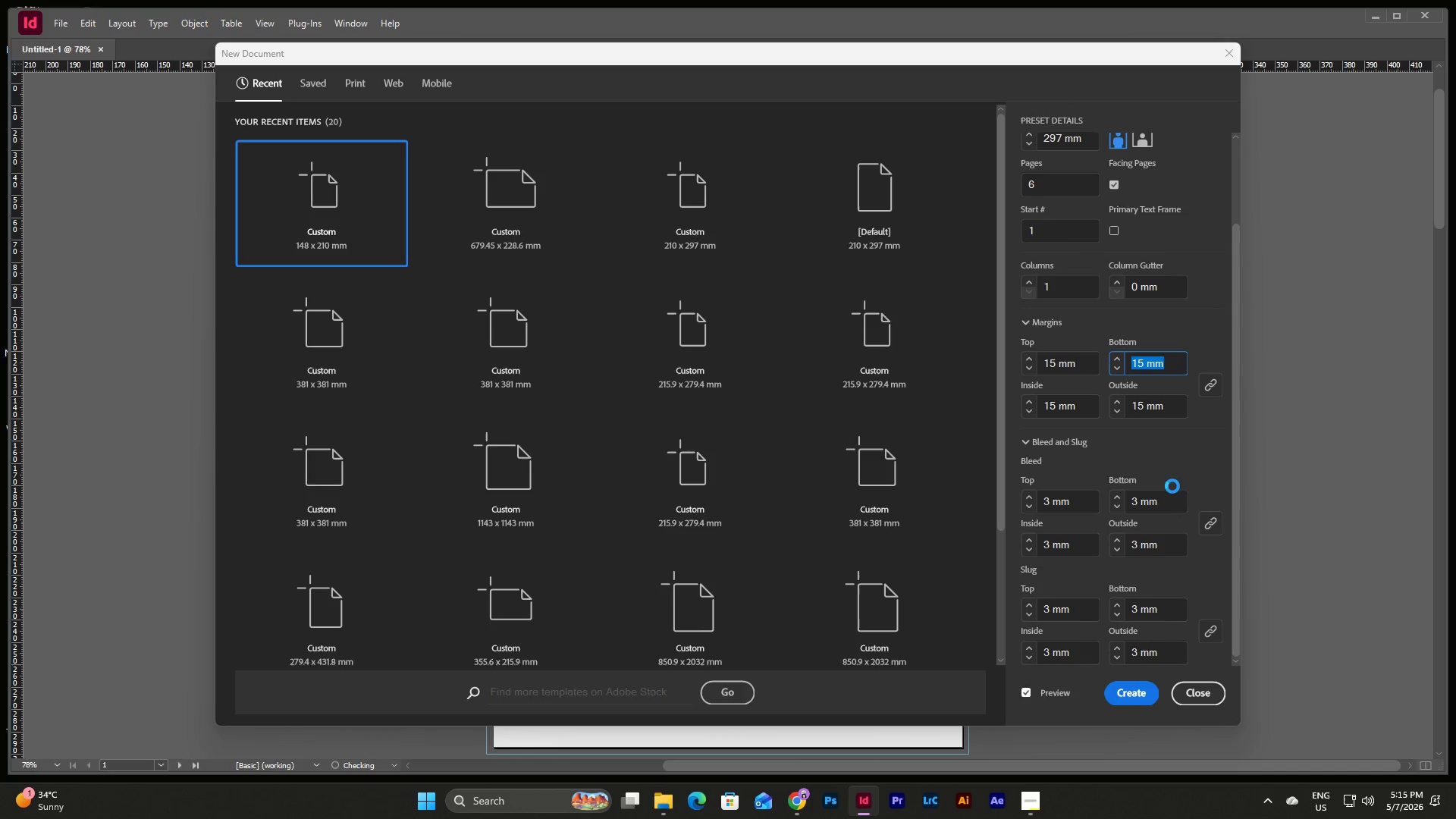 
wait(6.25)
 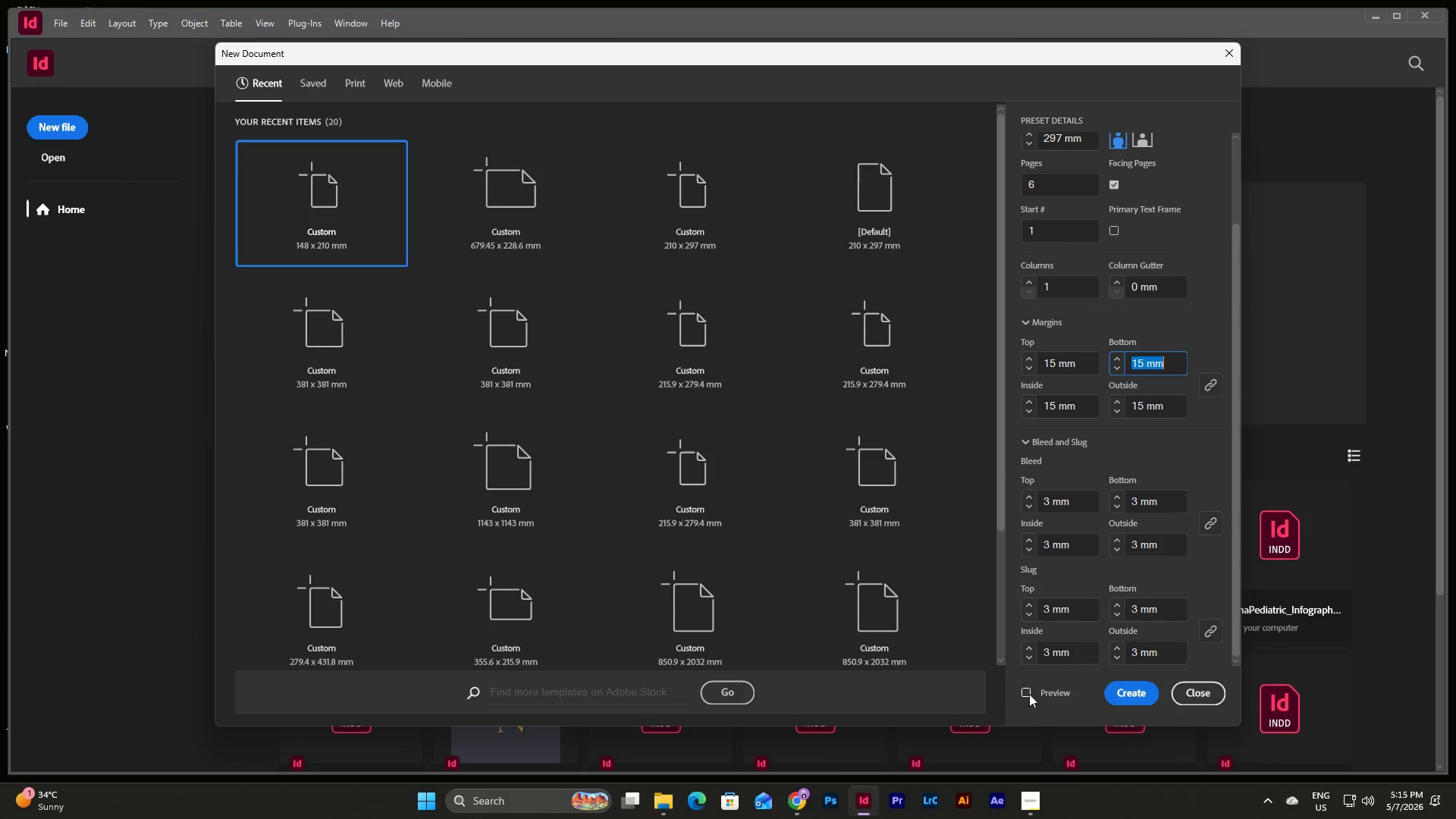 
left_click([1131, 694])
 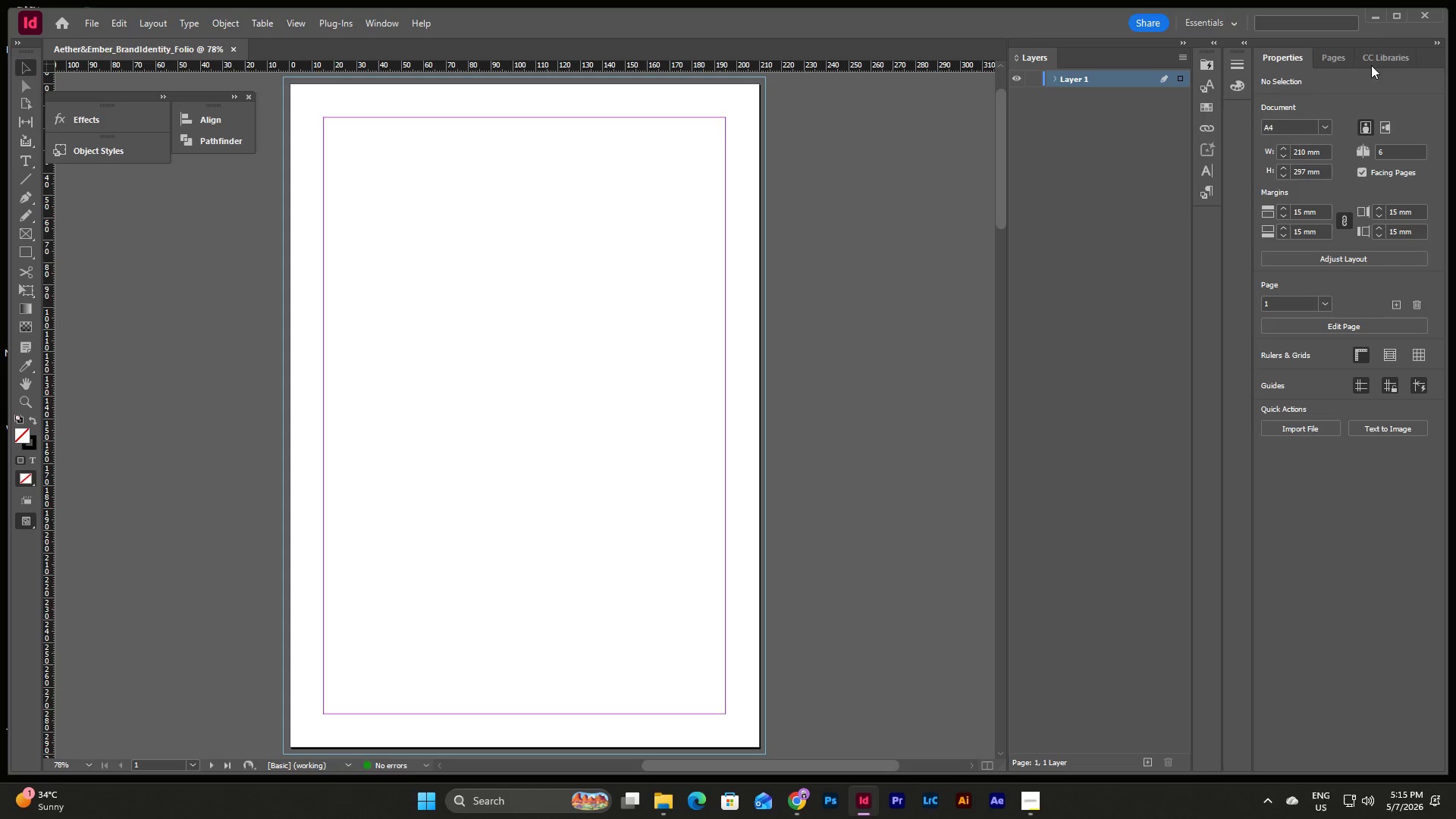 
left_click([1392, 13])
 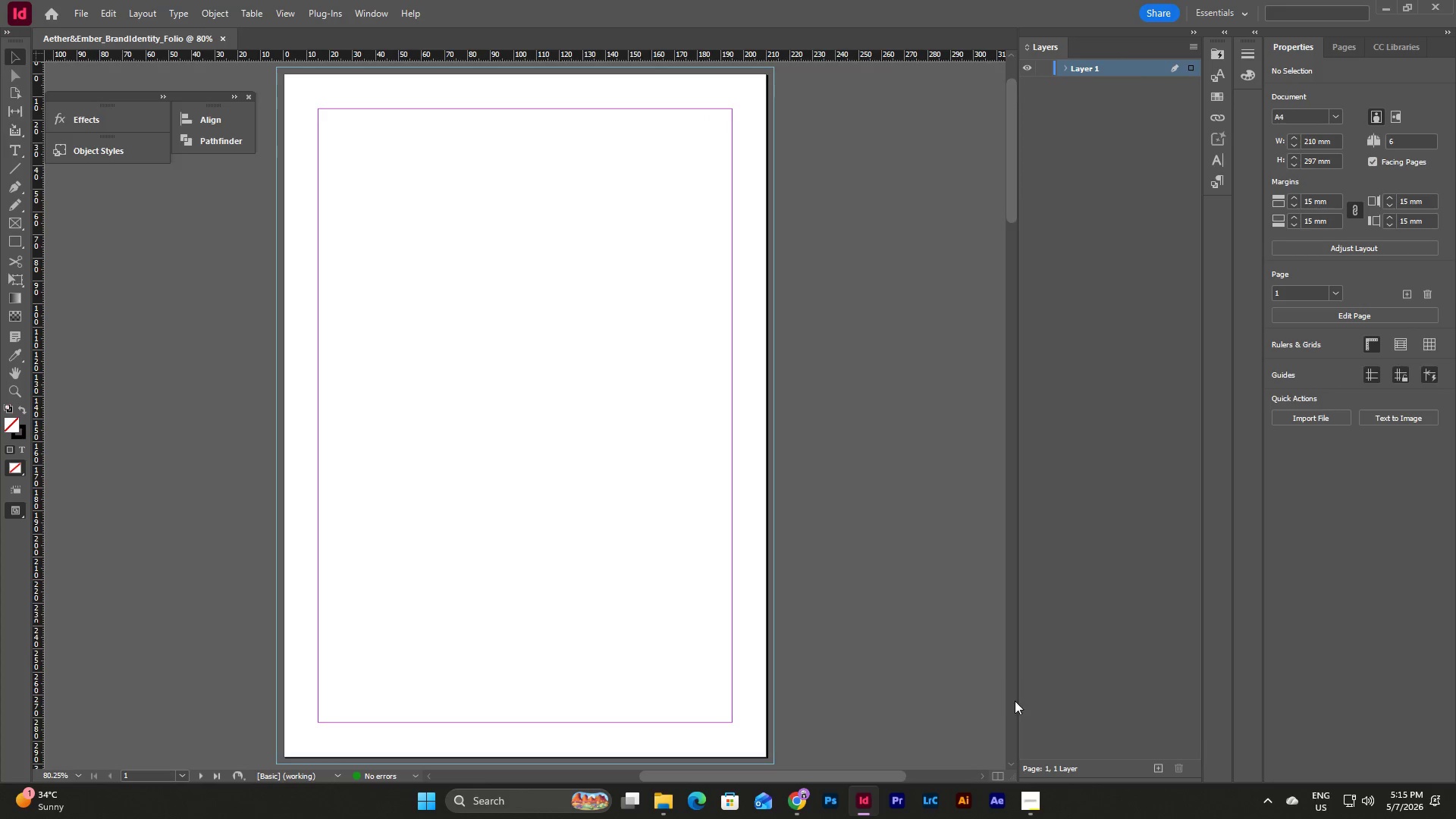 
left_click([1027, 804])